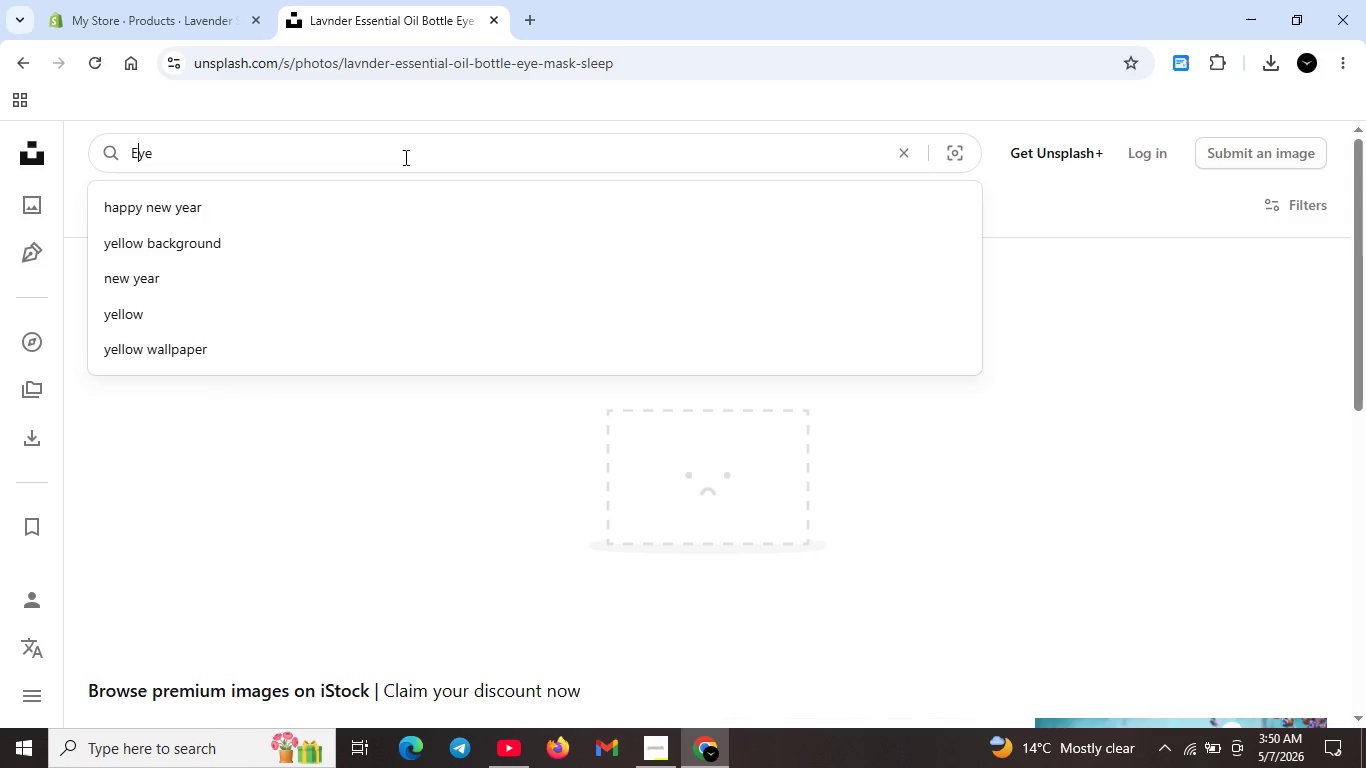 
key(CapsLock)
 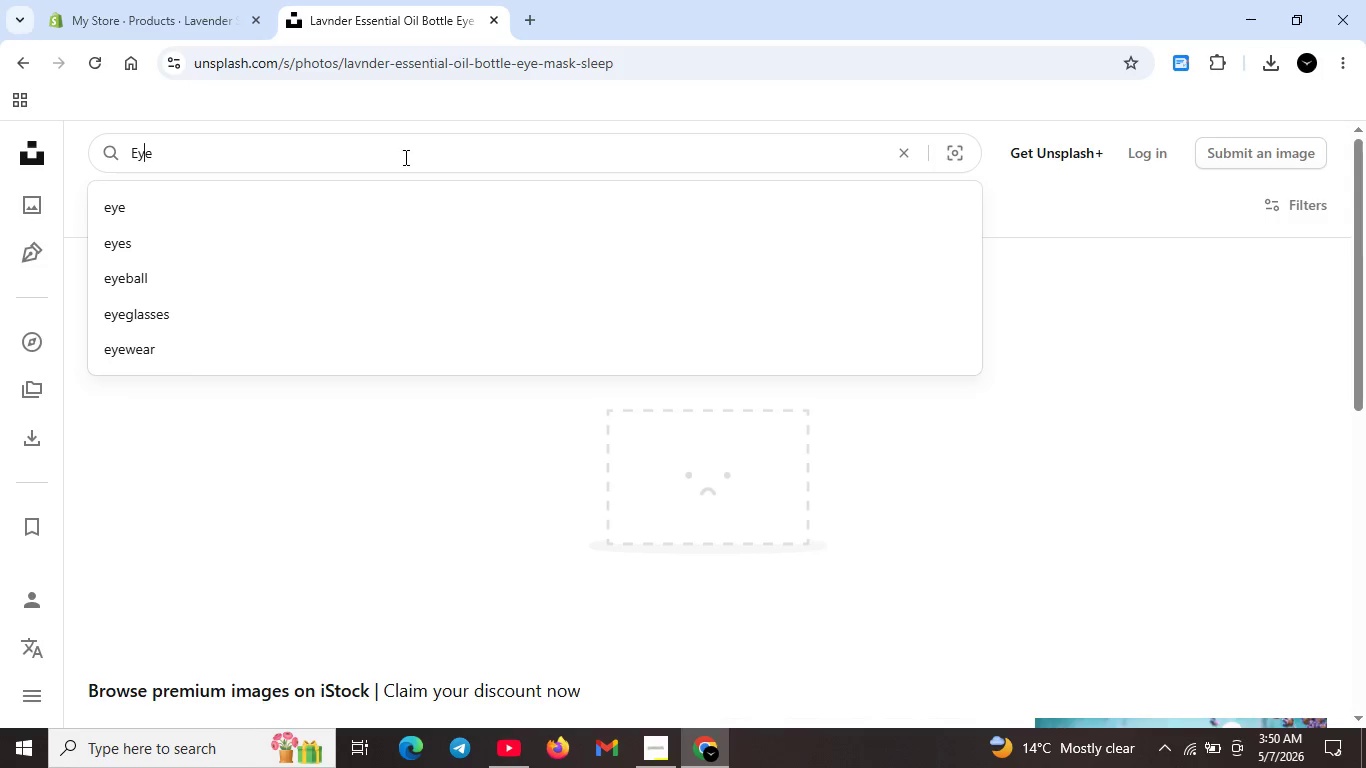 
key(ArrowRight)
 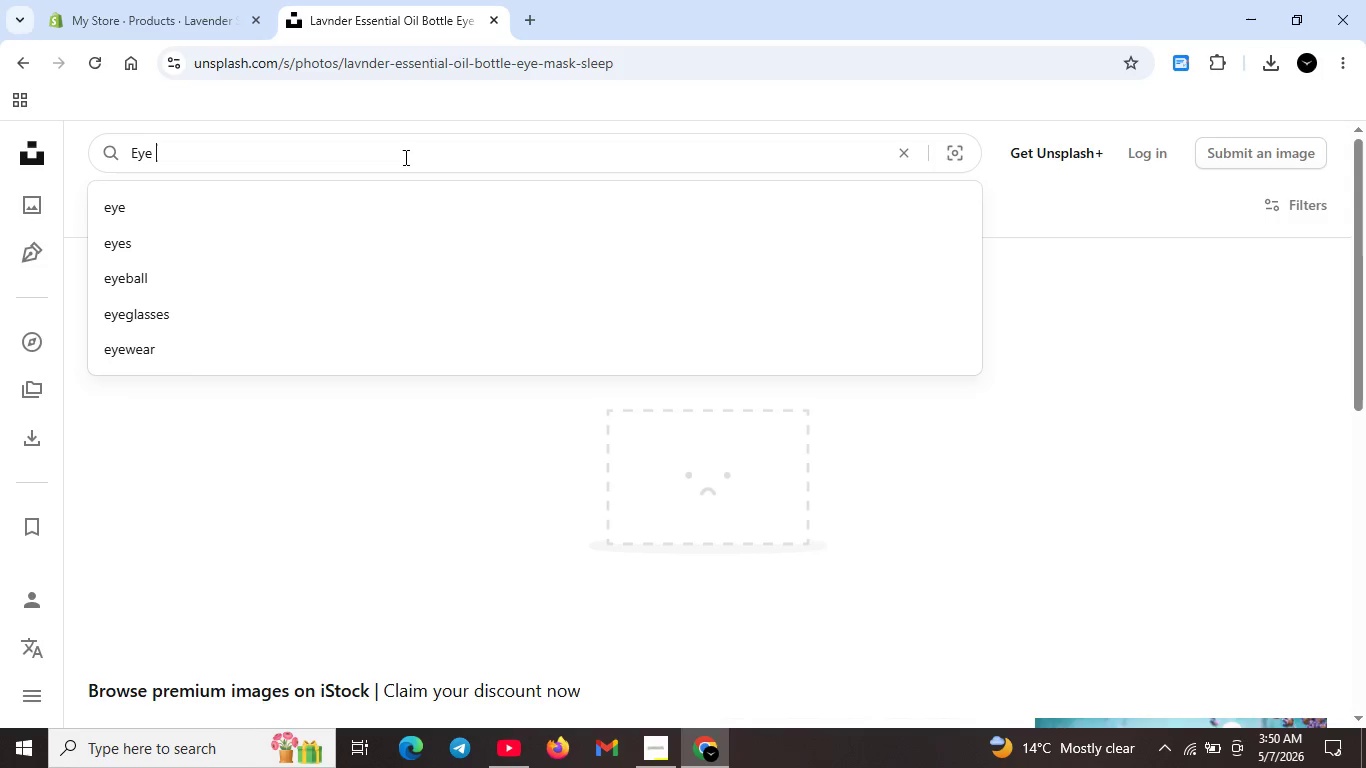 
key(ArrowRight)
 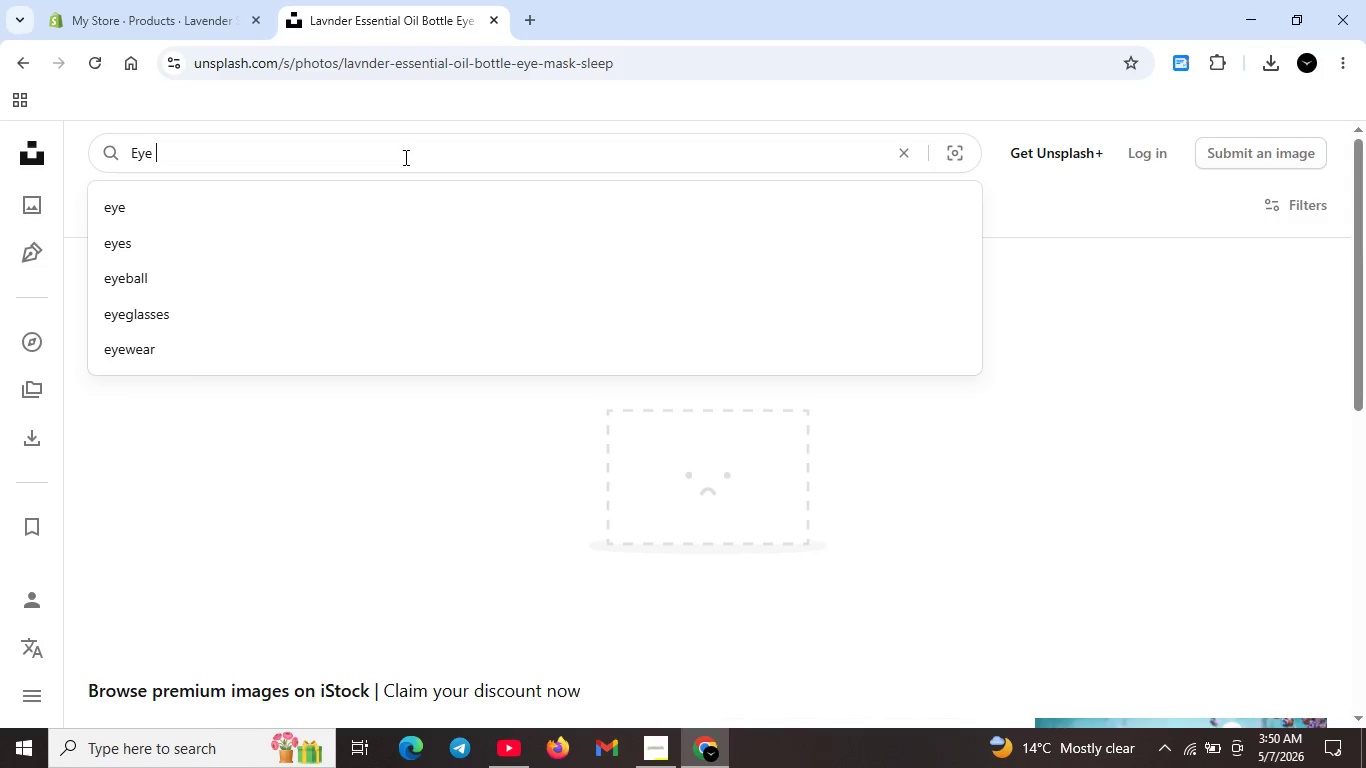 
key(ArrowRight)
 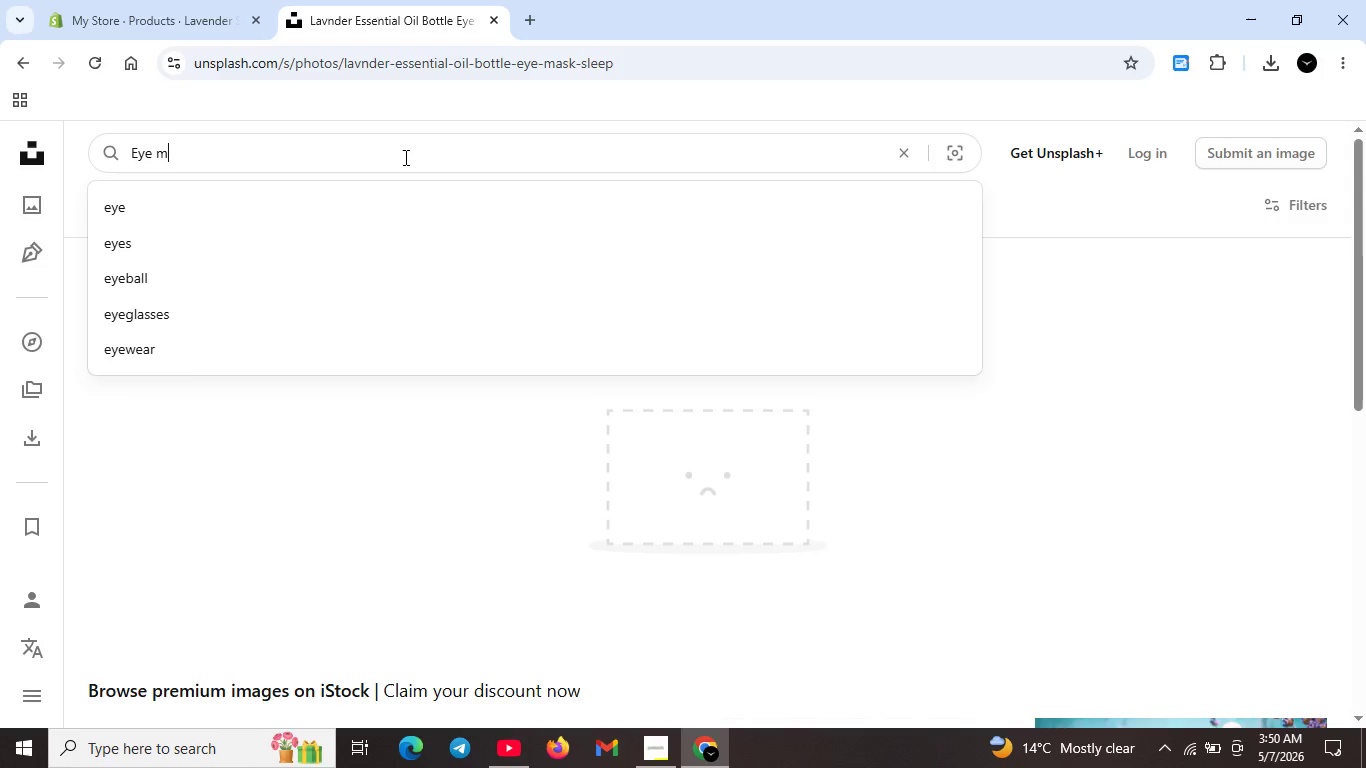 
type(mask set)
 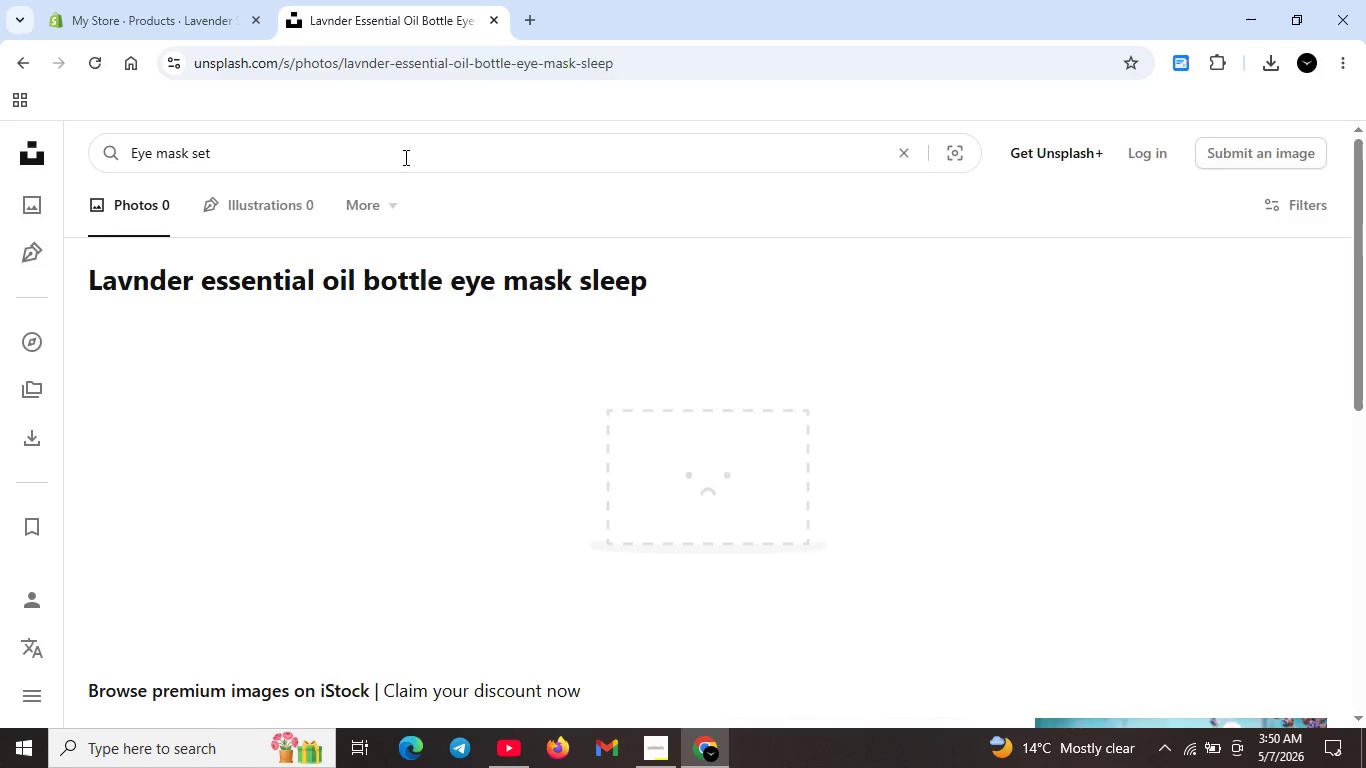 
key(Enter)
 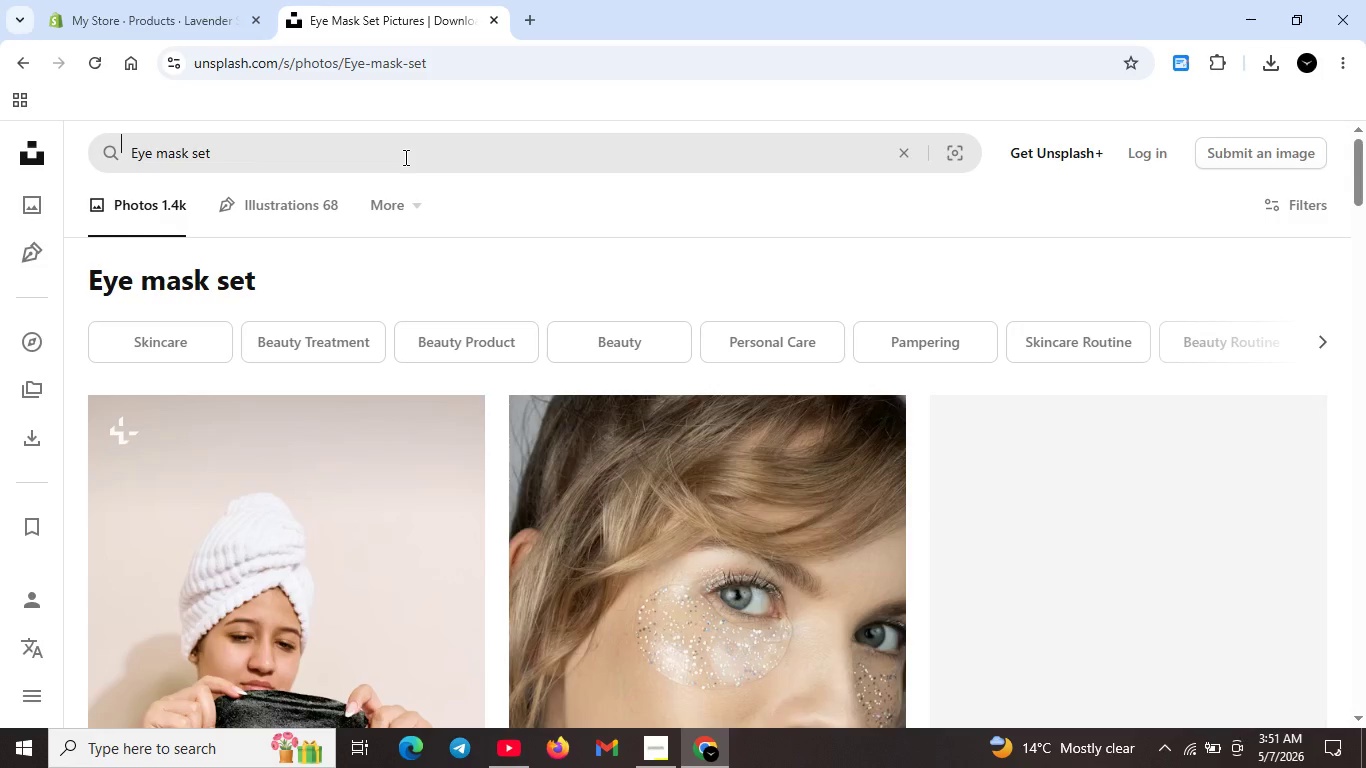 
wait(6.41)
 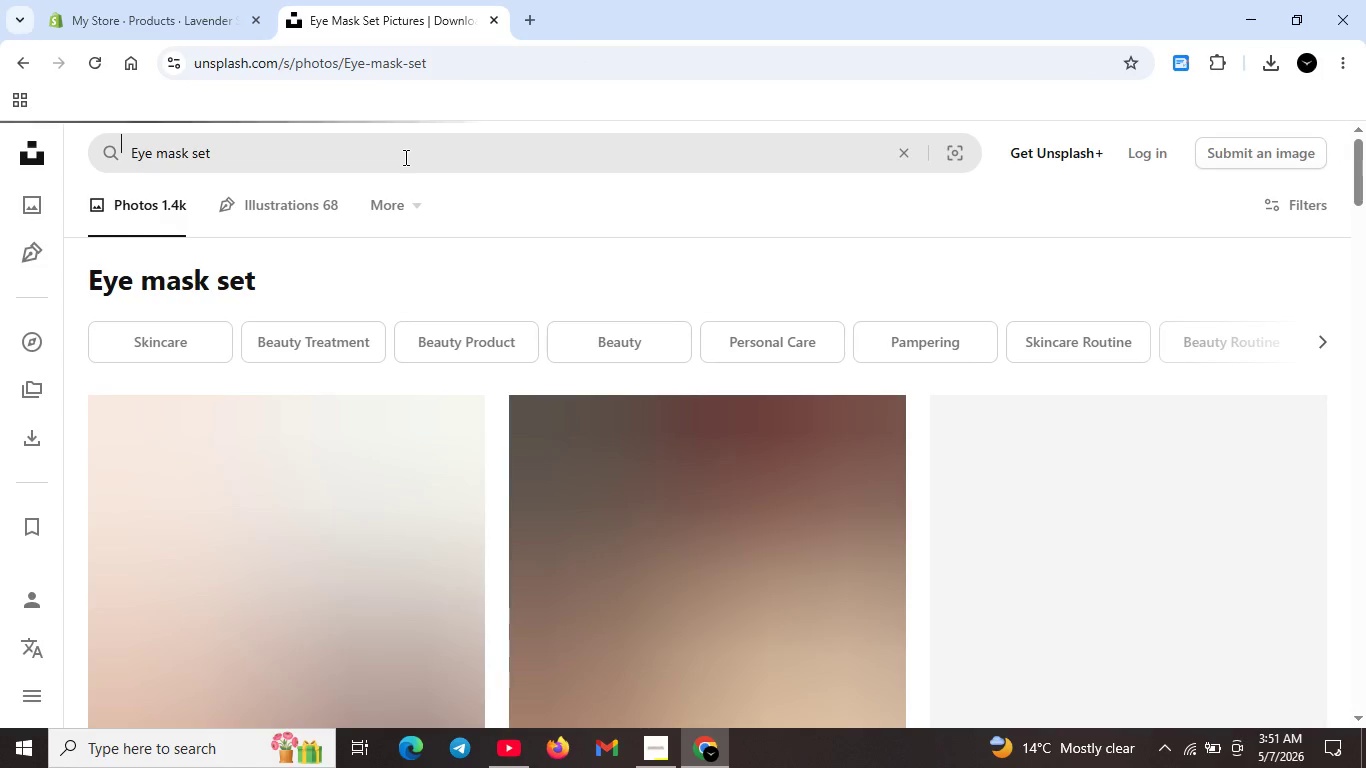 
scroll: coordinate [496, 498], scroll_direction: down, amount: 27.0
 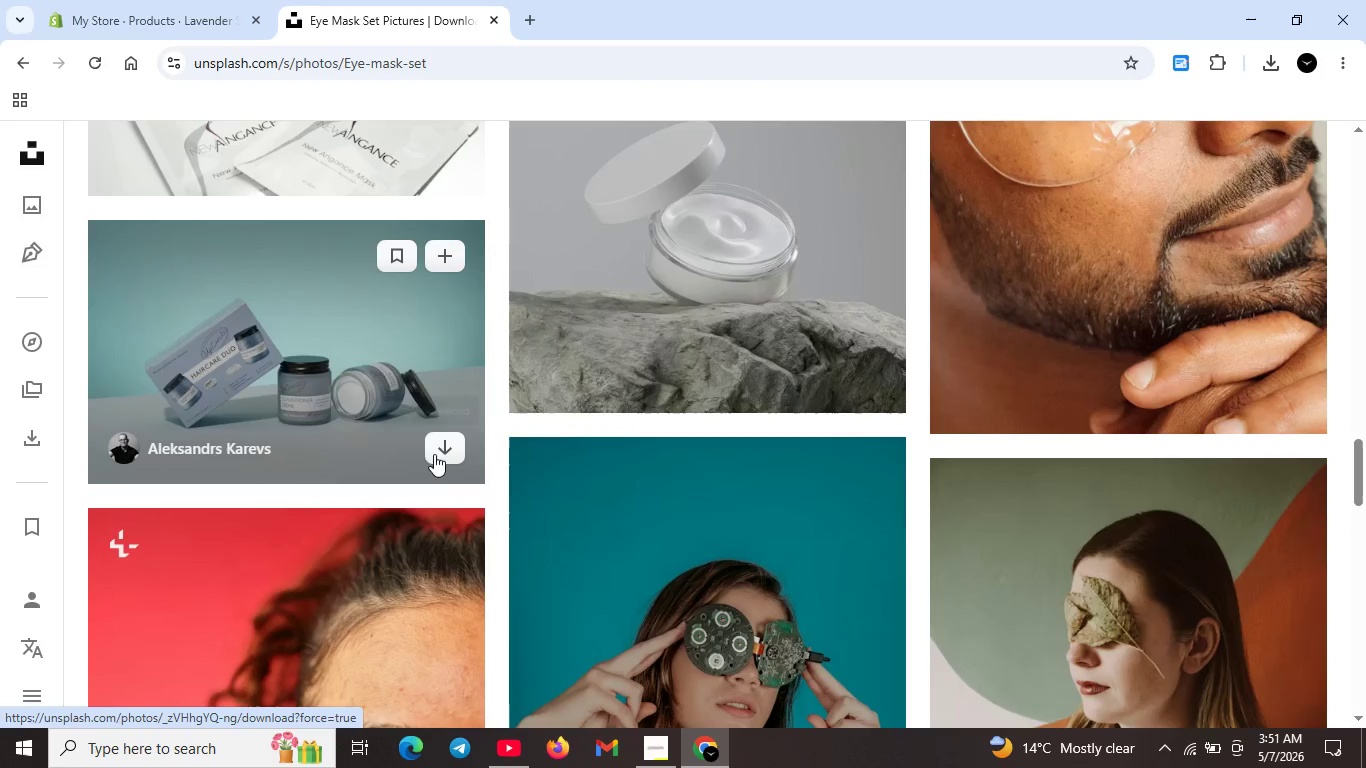 
left_click([439, 453])
 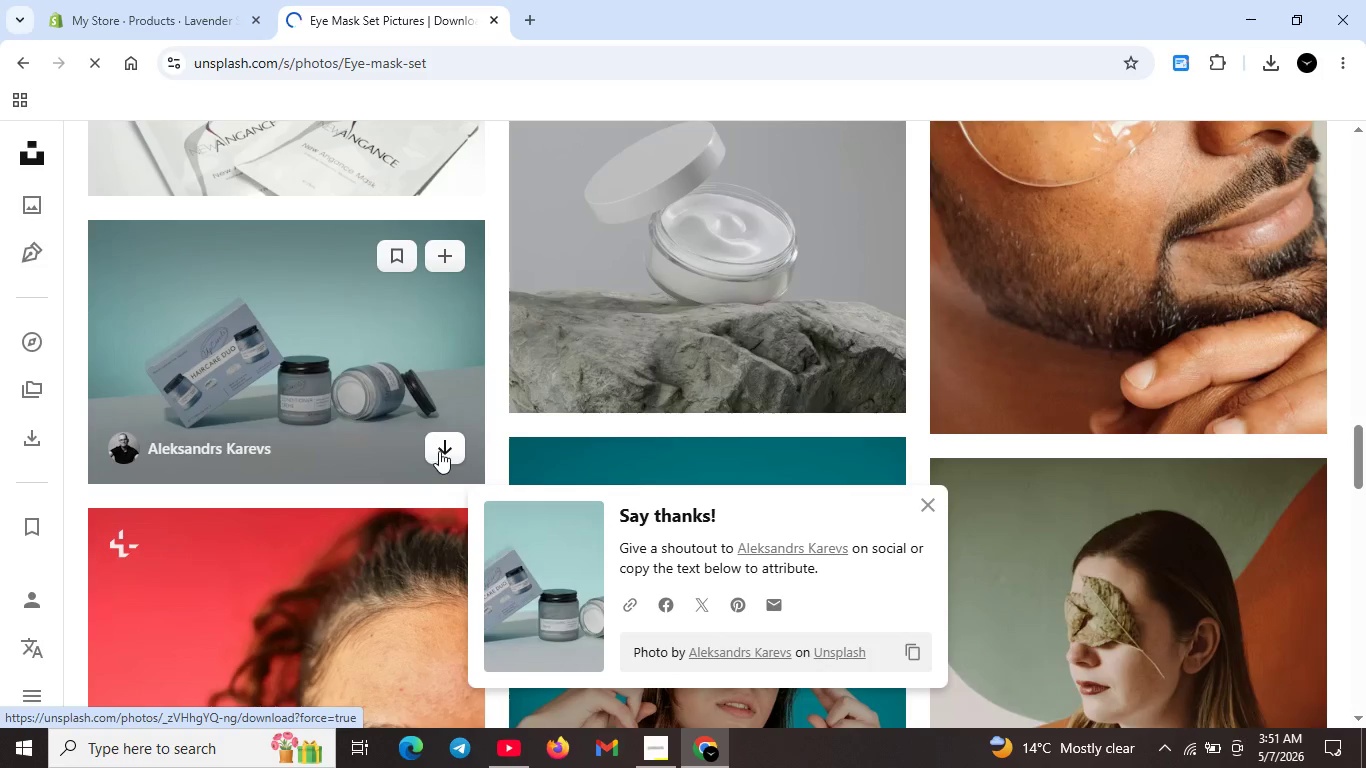 
scroll: coordinate [440, 450], scroll_direction: down, amount: 4.0
 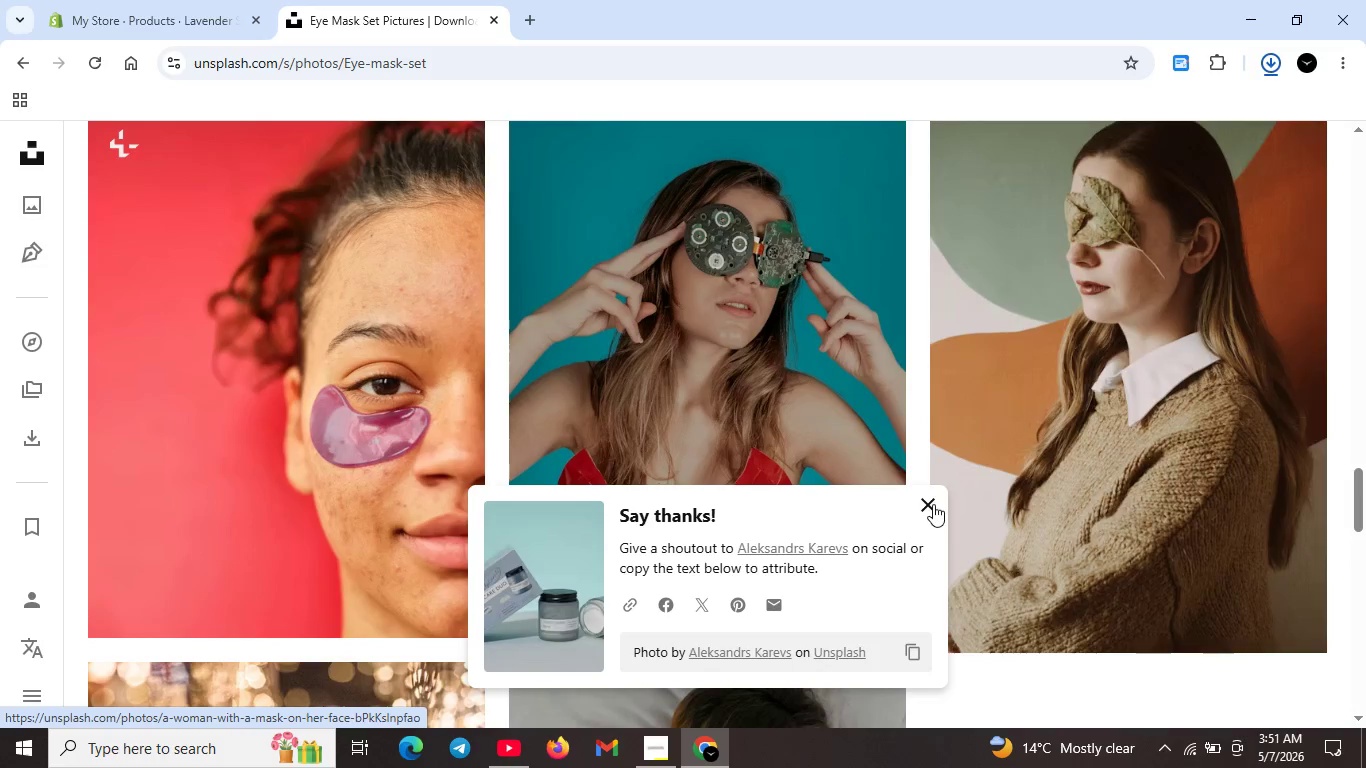 
scroll: coordinate [569, 431], scroll_direction: up, amount: 6.0
 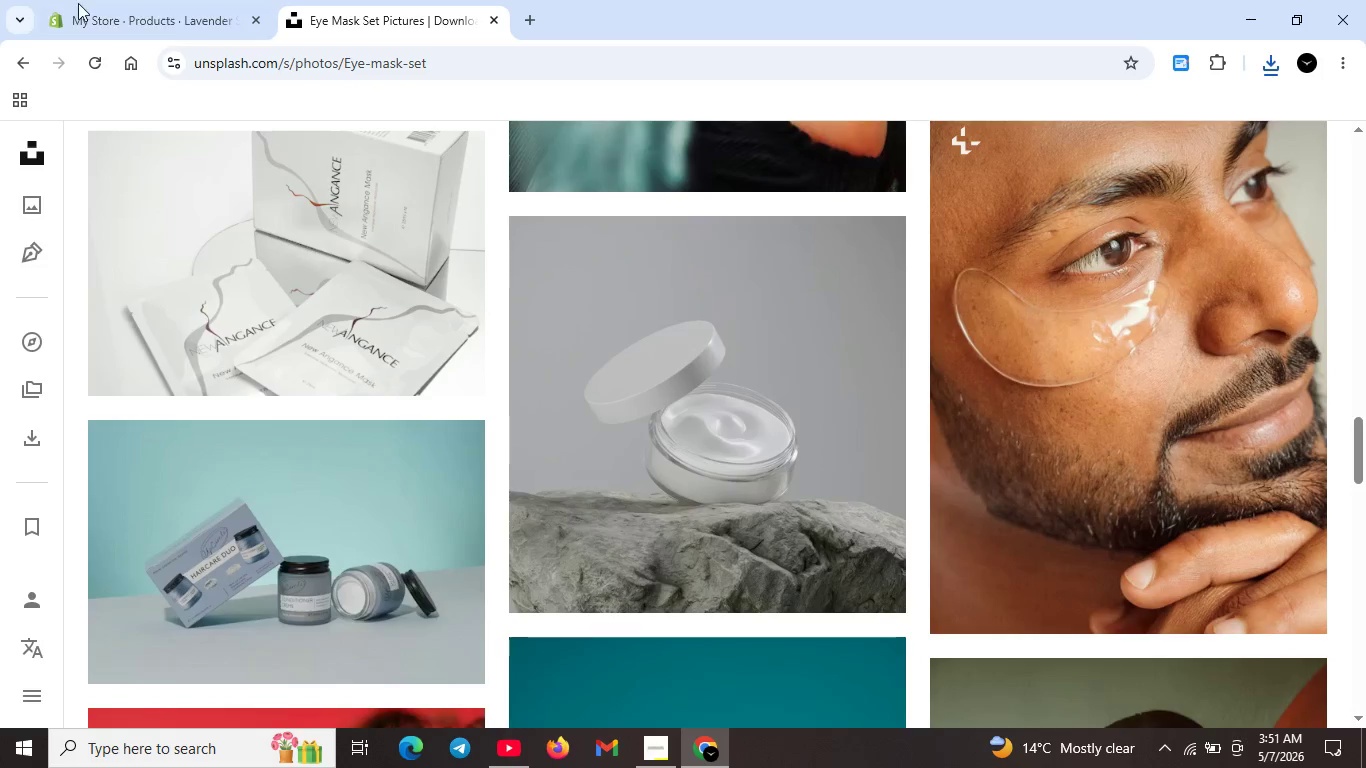 
left_click([148, 14])
 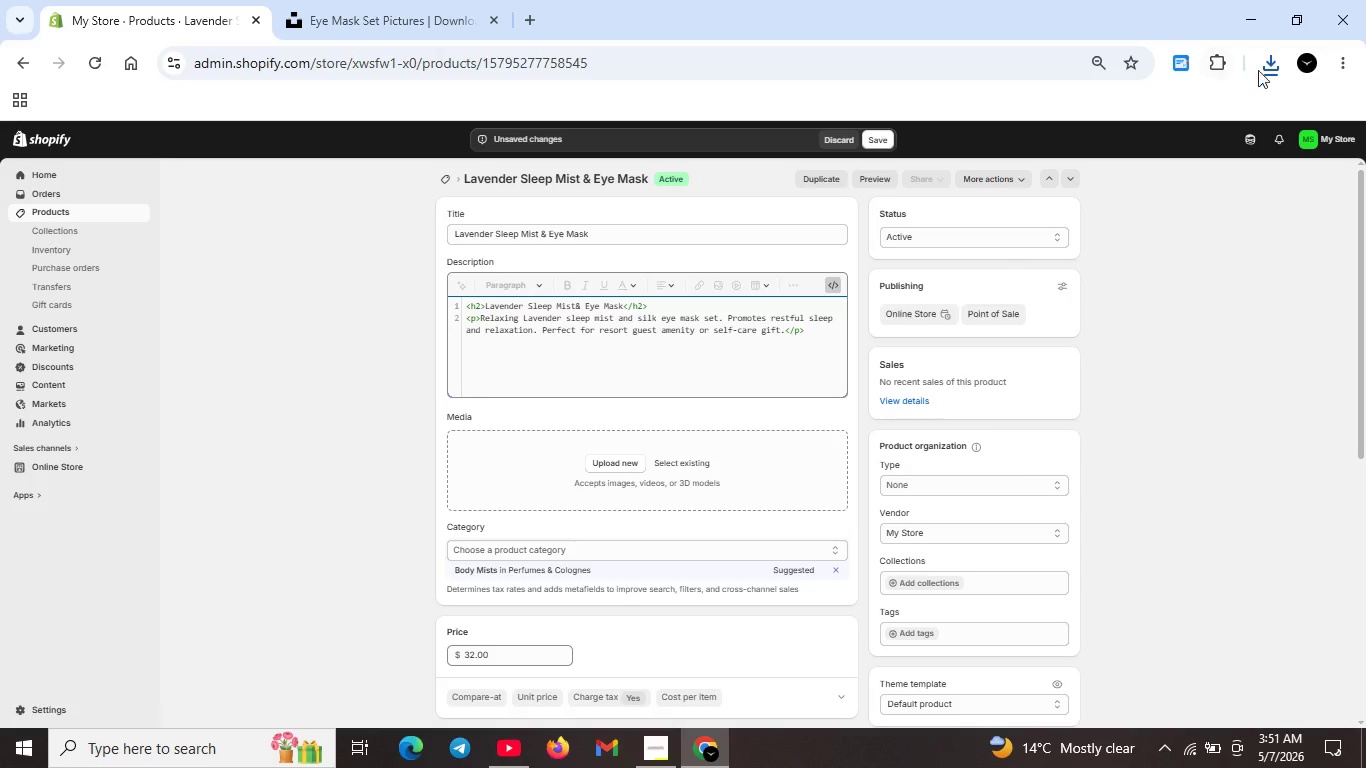 
left_click([1276, 67])
 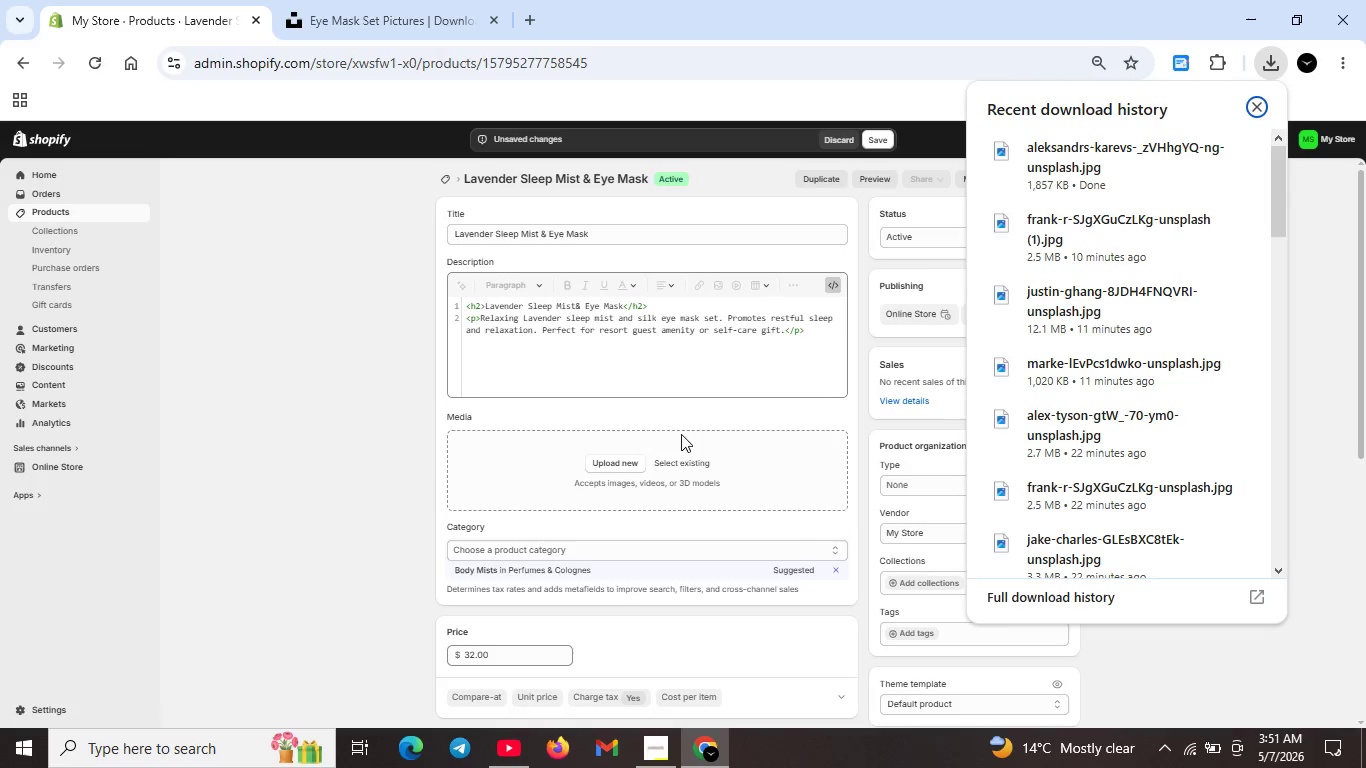 
left_click([614, 457])
 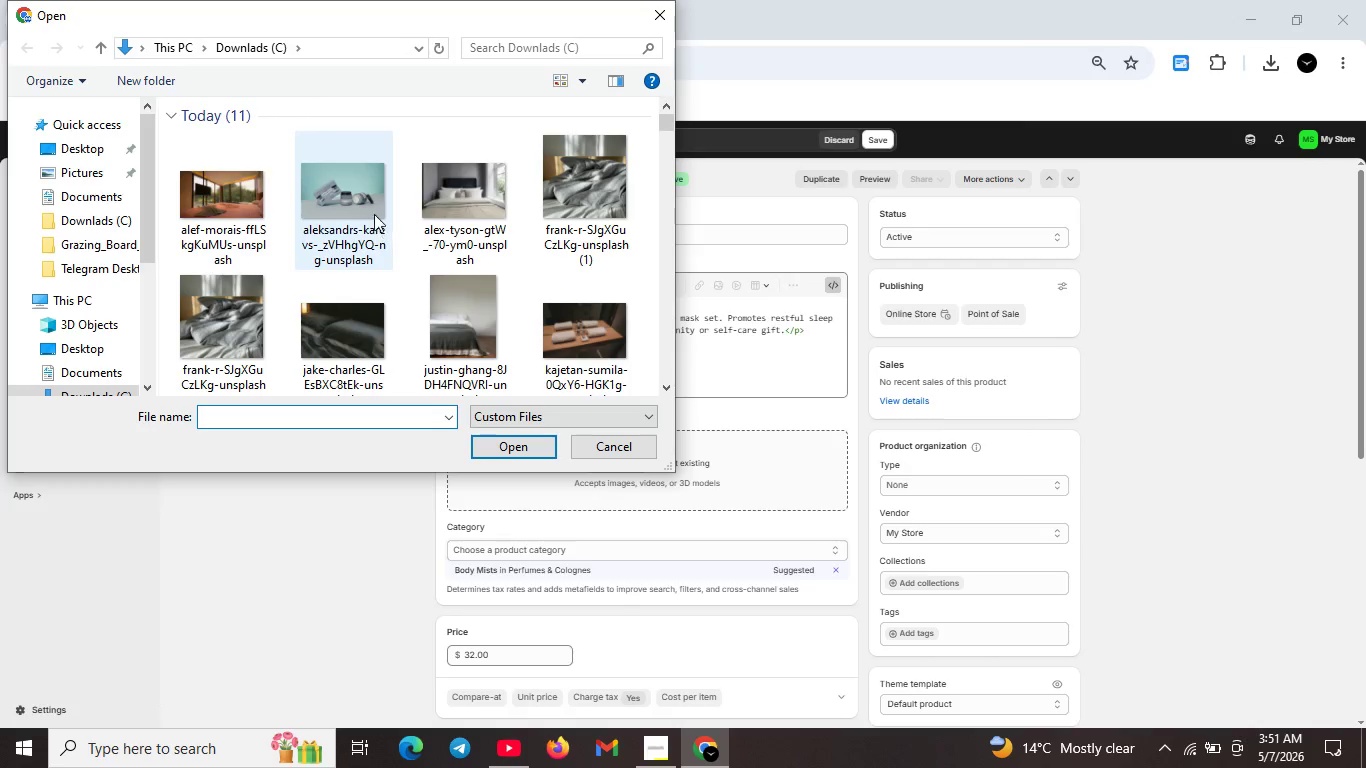 
left_click([501, 439])
 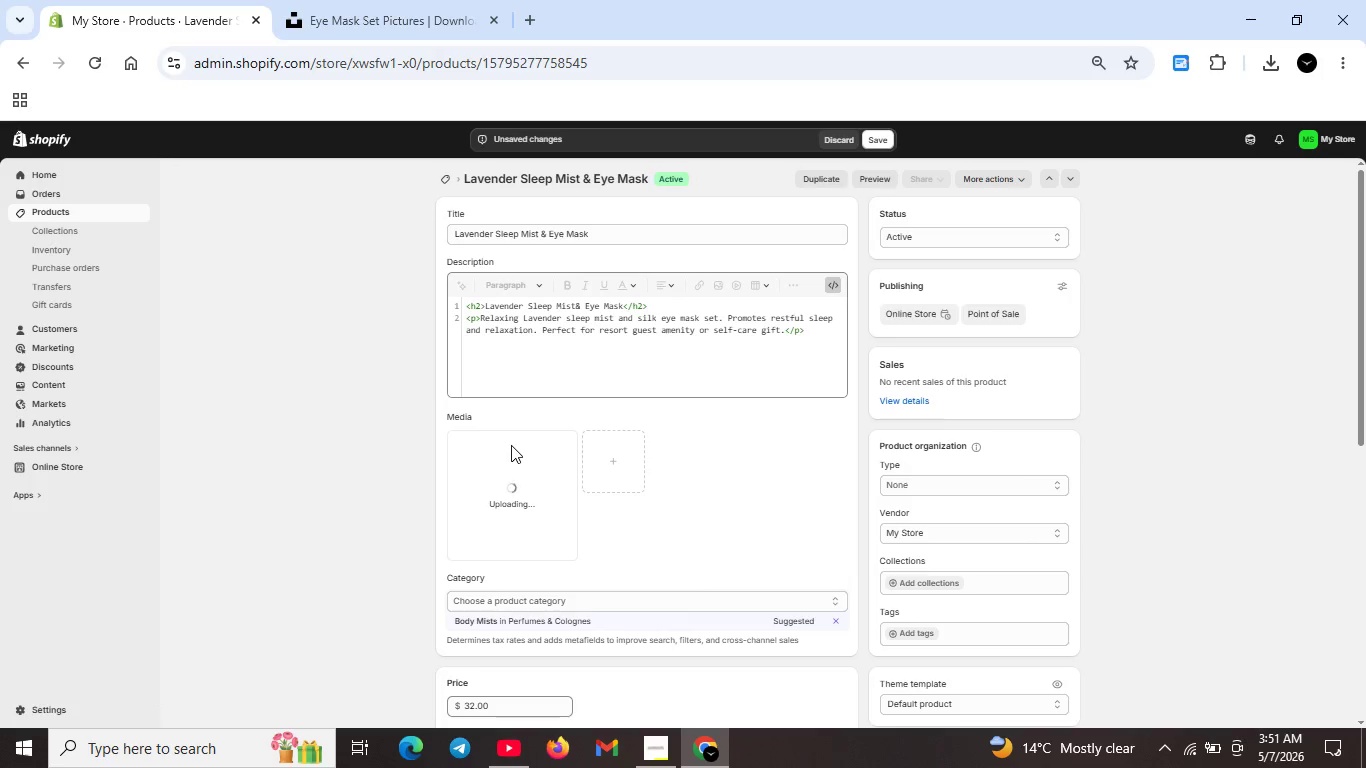 
wait(15.42)
 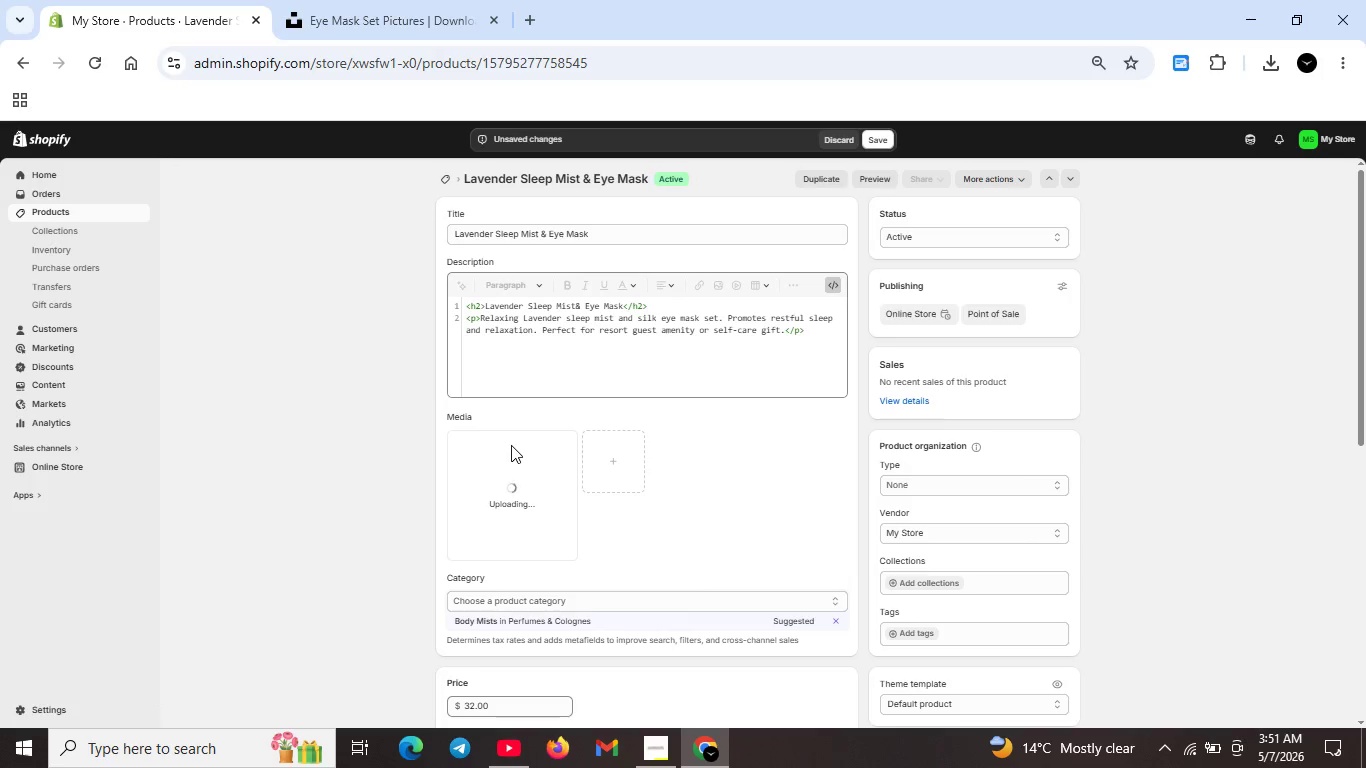 
double_click([497, 530])
 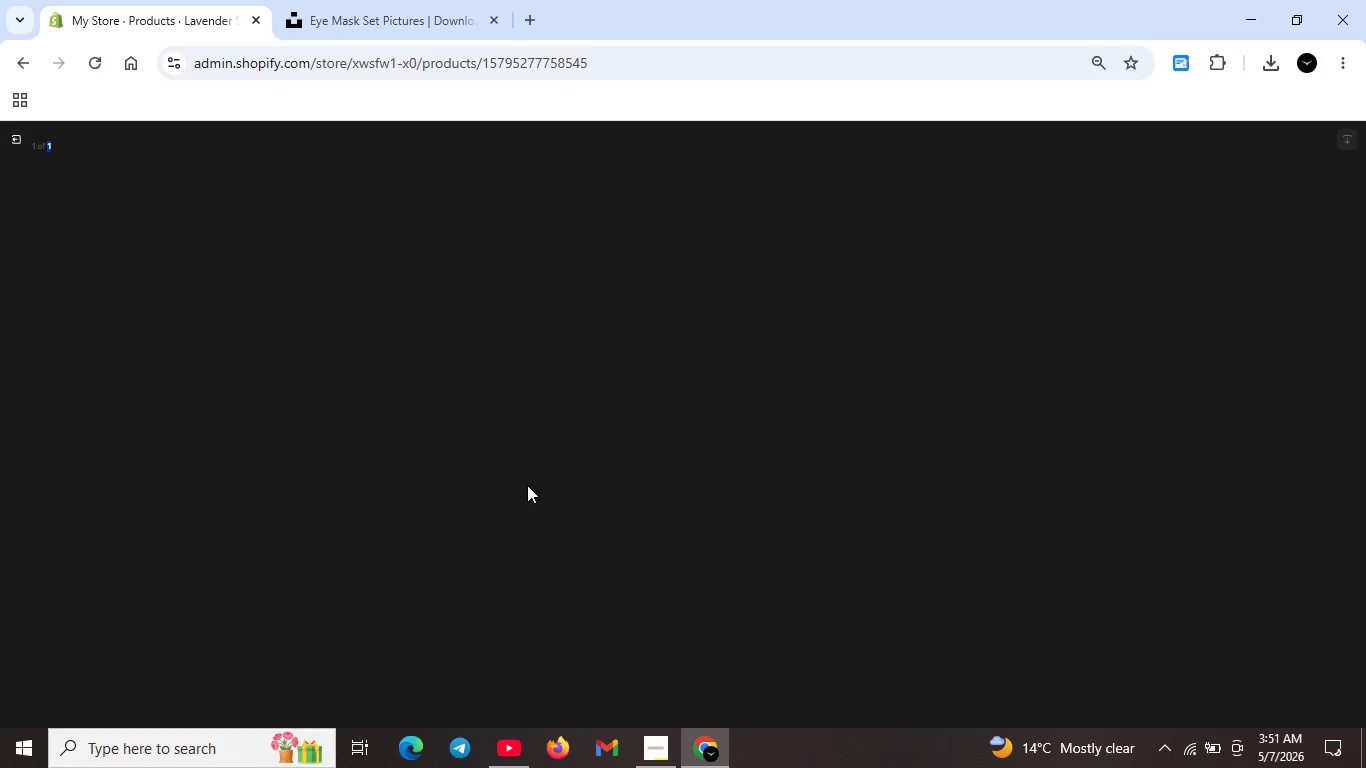 
scroll: coordinate [530, 380], scroll_direction: up, amount: 15.0
 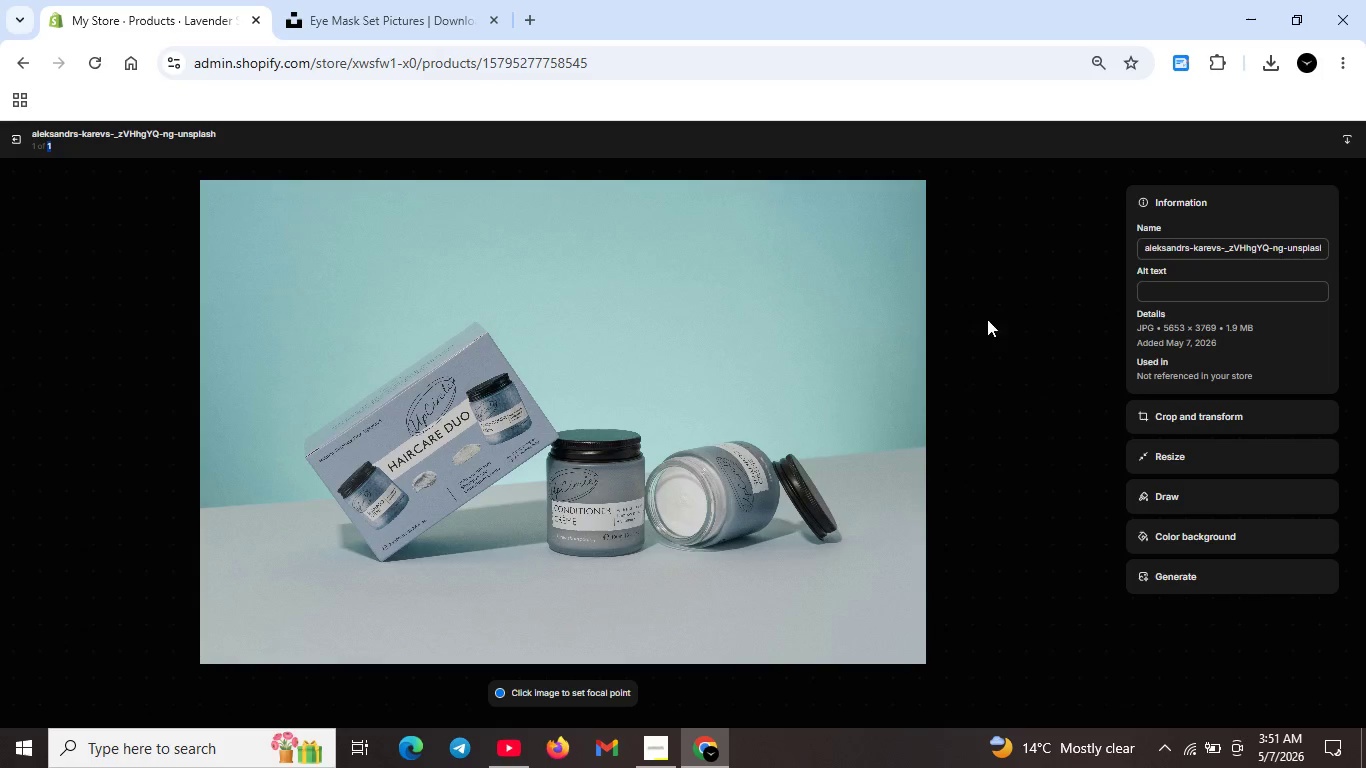 
left_click([1170, 277])
 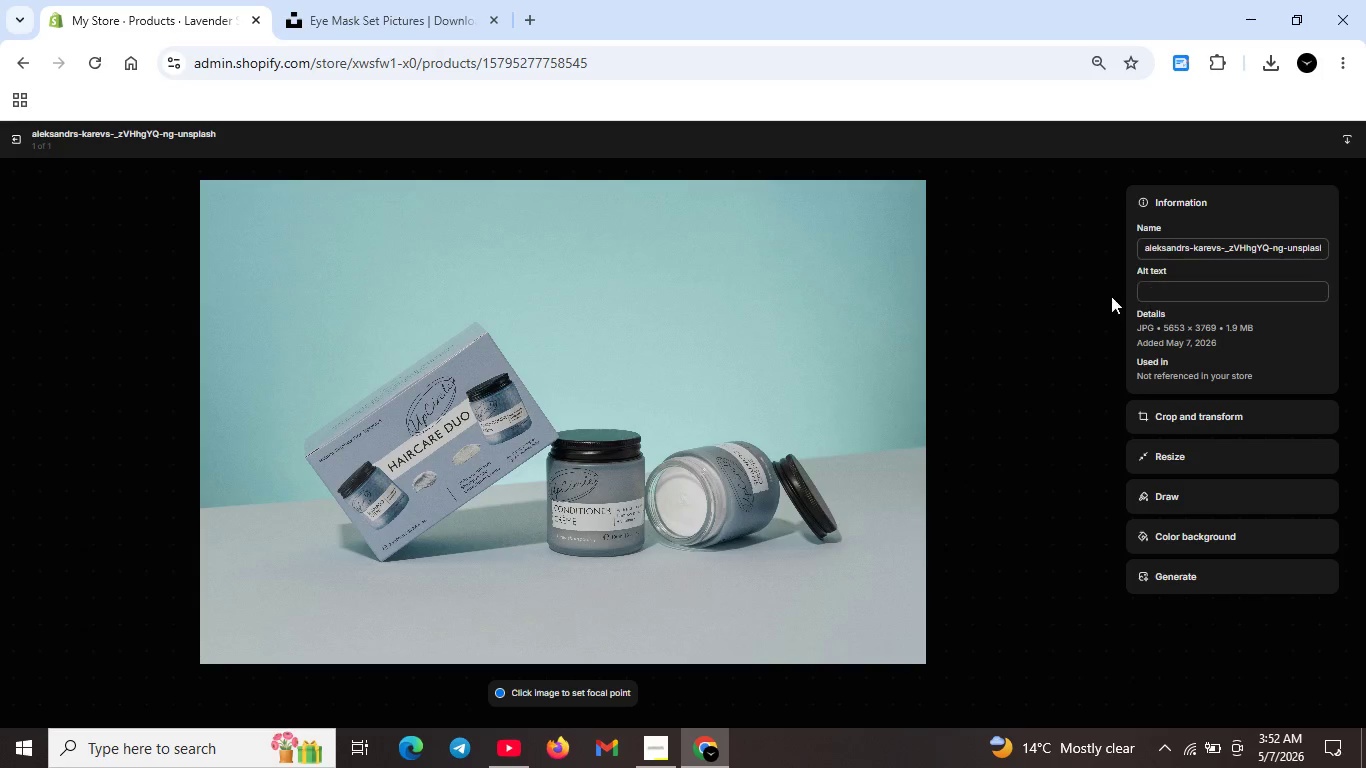 
left_click([345, 15])
 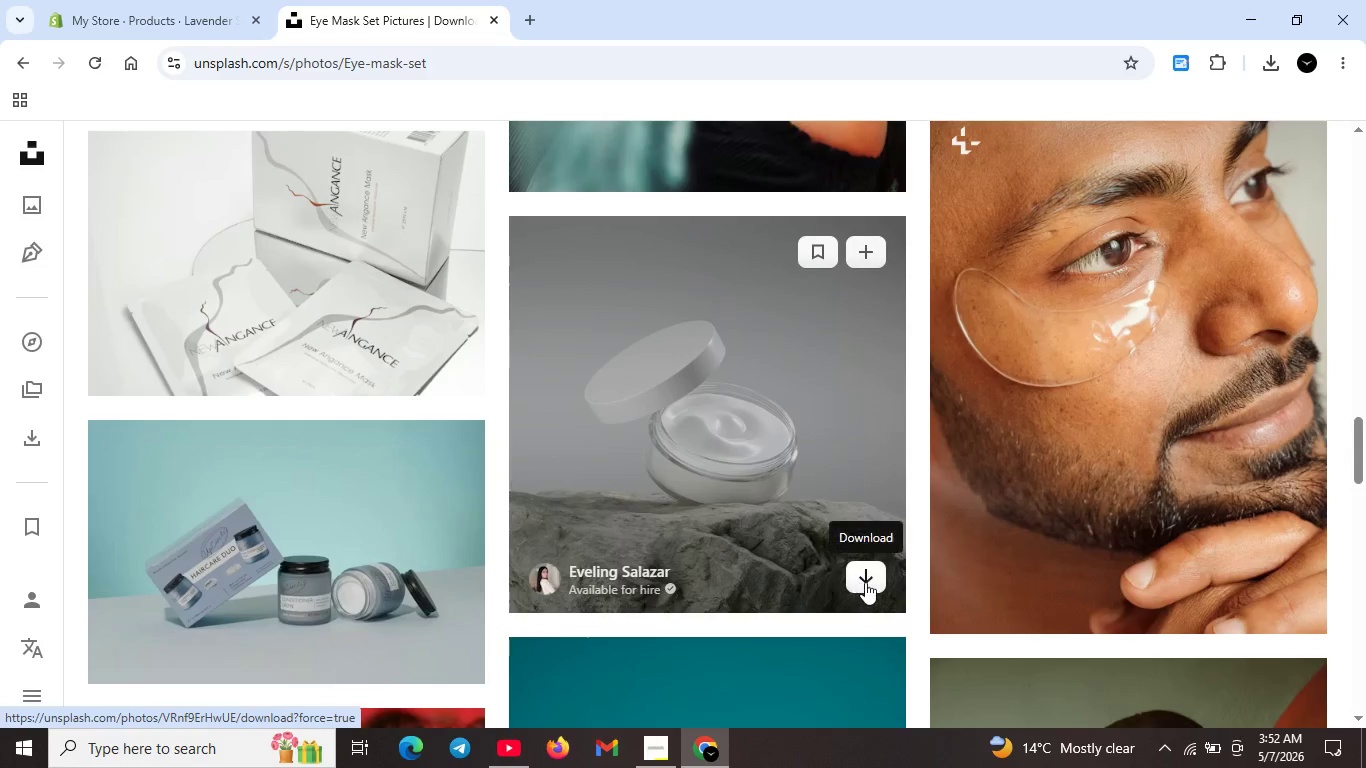 
scroll: coordinate [849, 570], scroll_direction: down, amount: 10.0
 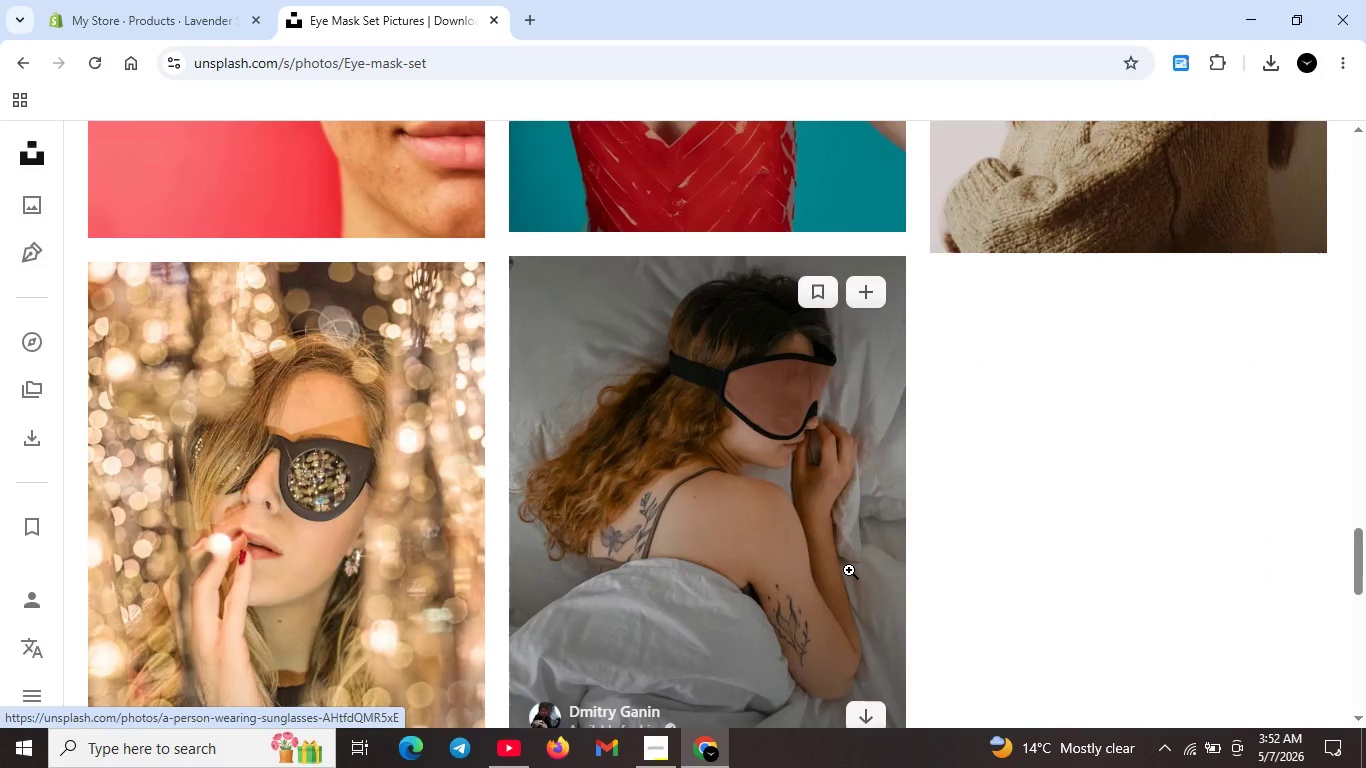 
scroll: coordinate [849, 570], scroll_direction: up, amount: 14.0
 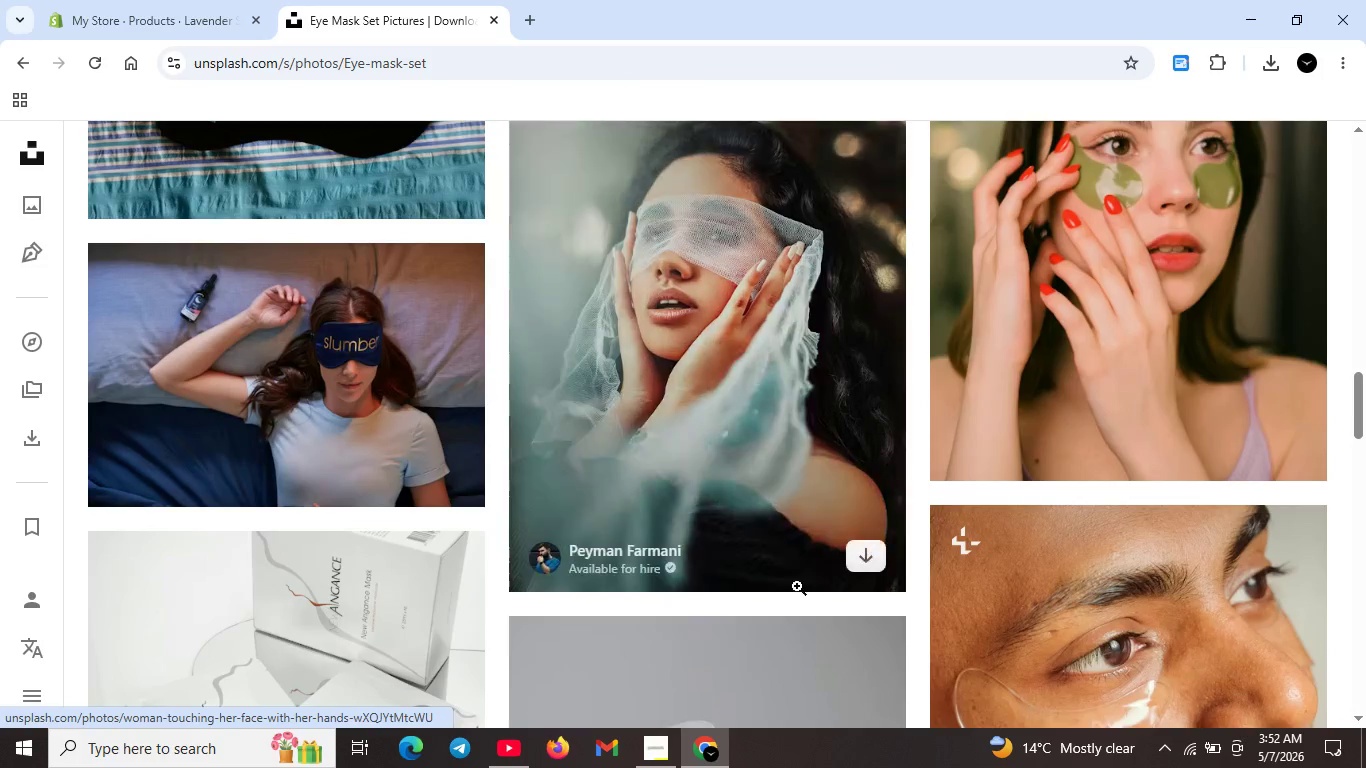 
scroll: coordinate [791, 588], scroll_direction: down, amount: 2.0
 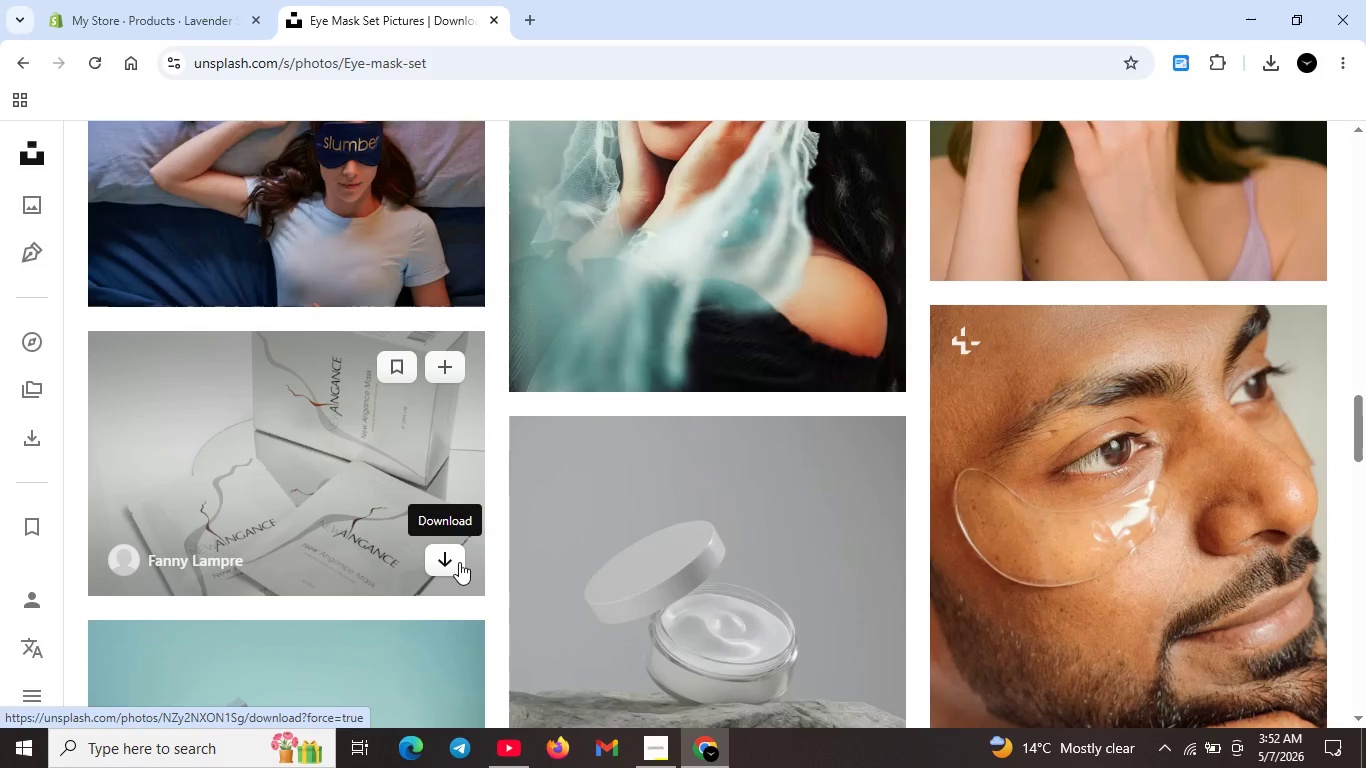 
left_click([457, 561])
 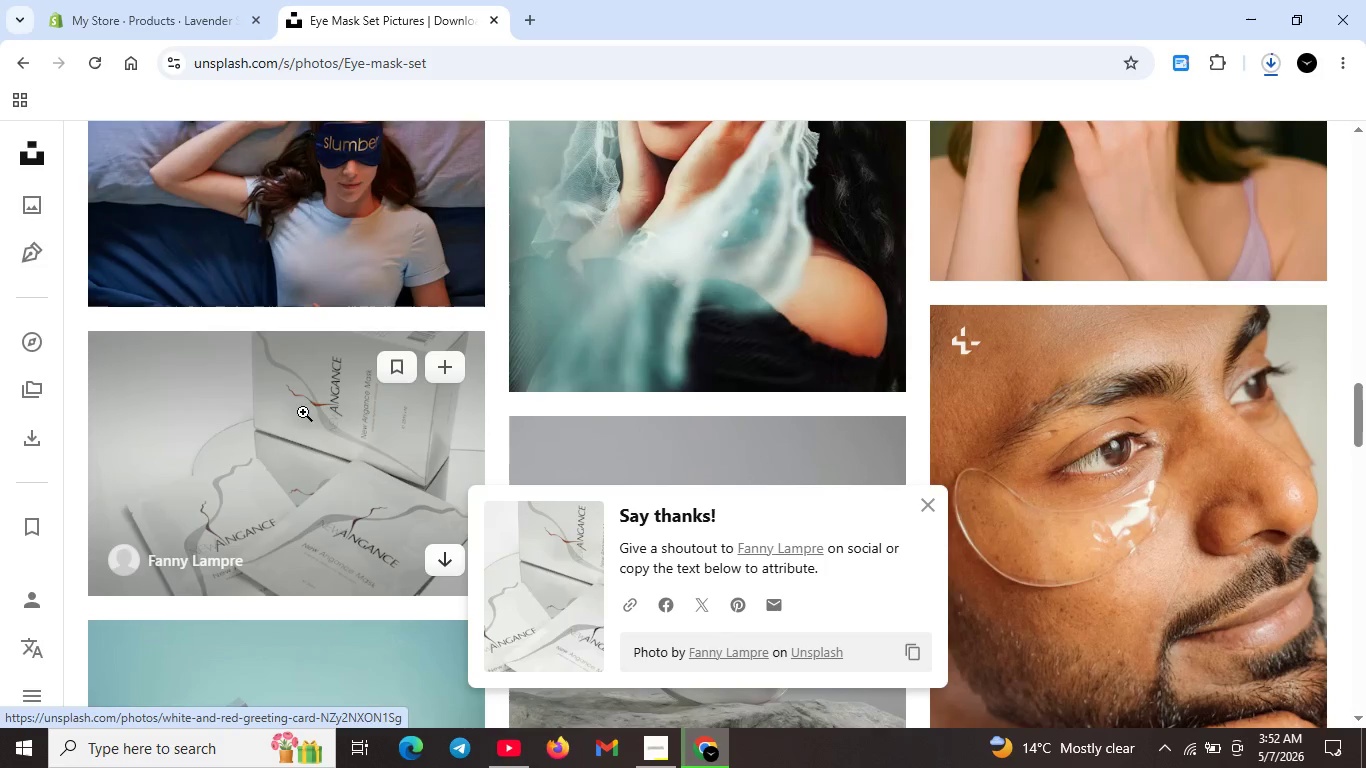 
left_click([199, 15])
 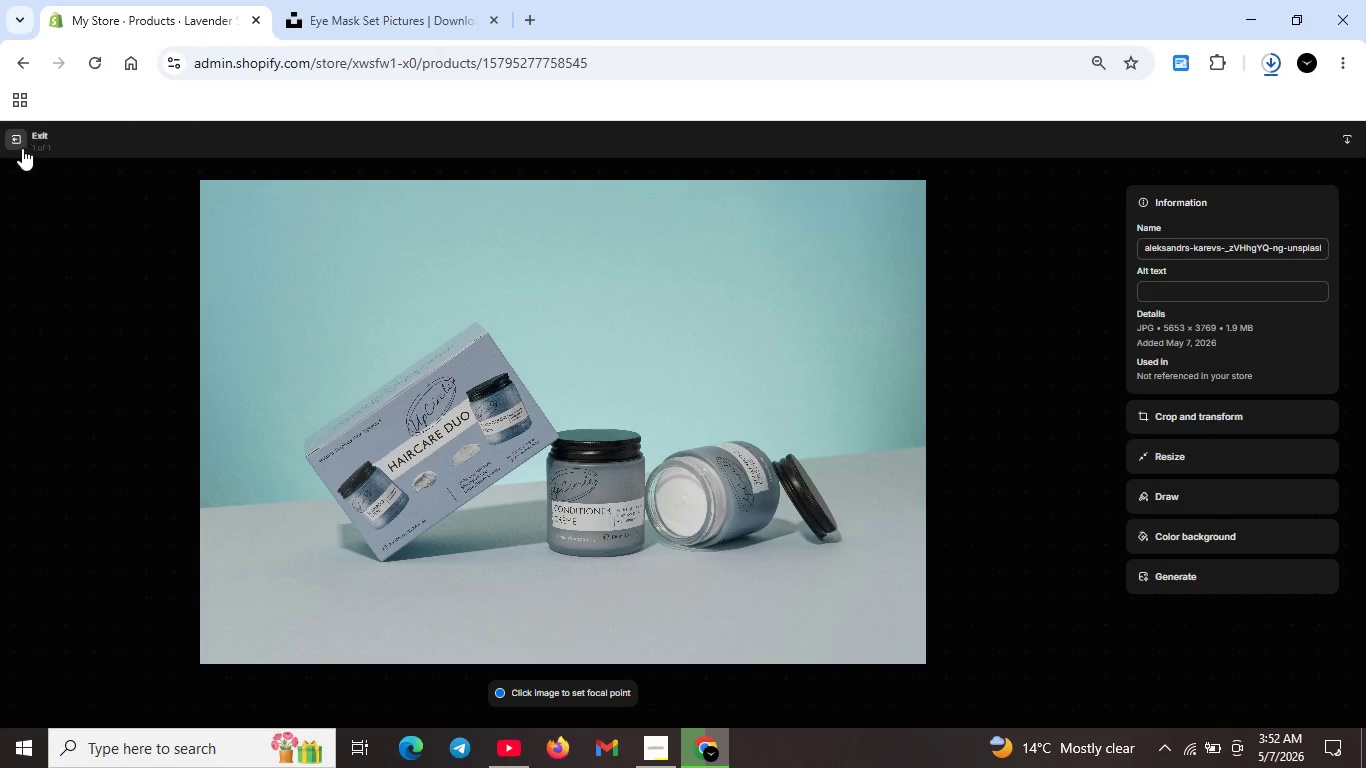 
left_click([15, 138])
 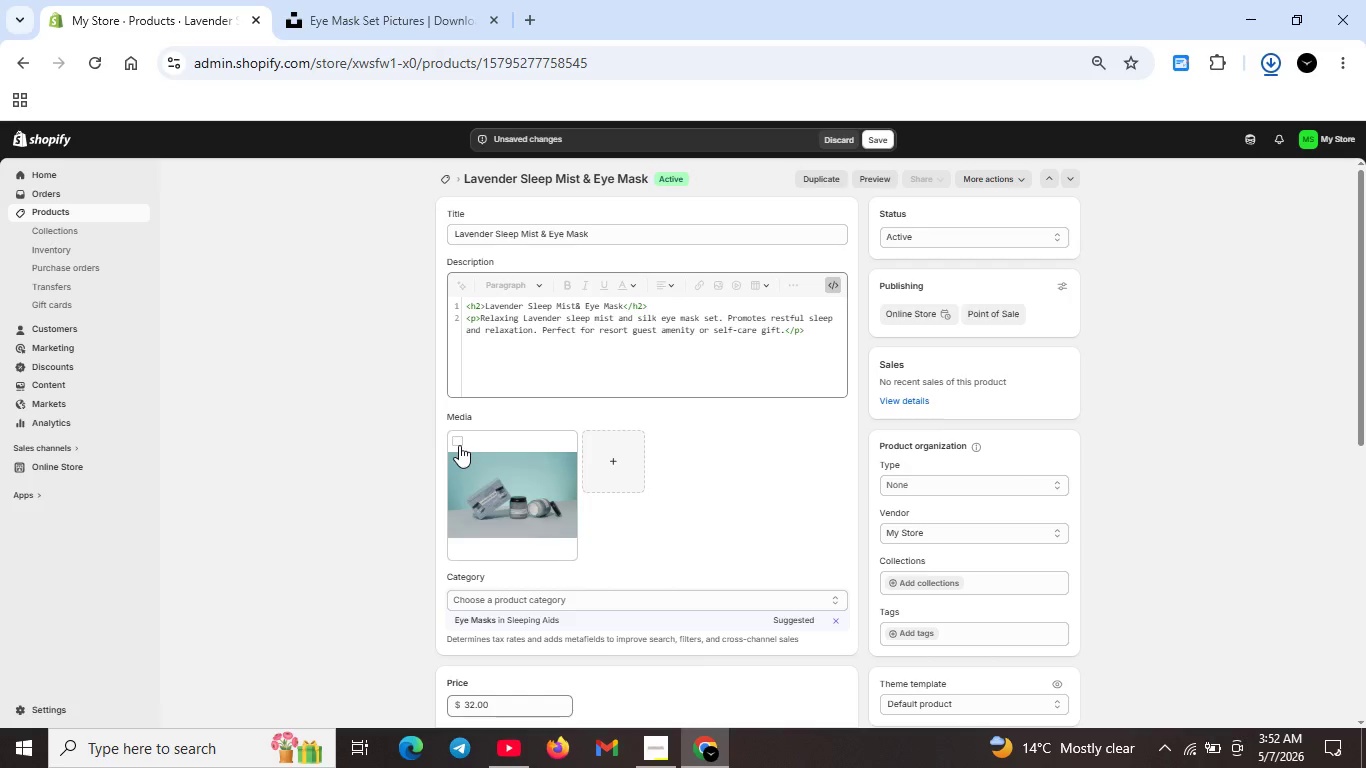 
left_click([459, 445])
 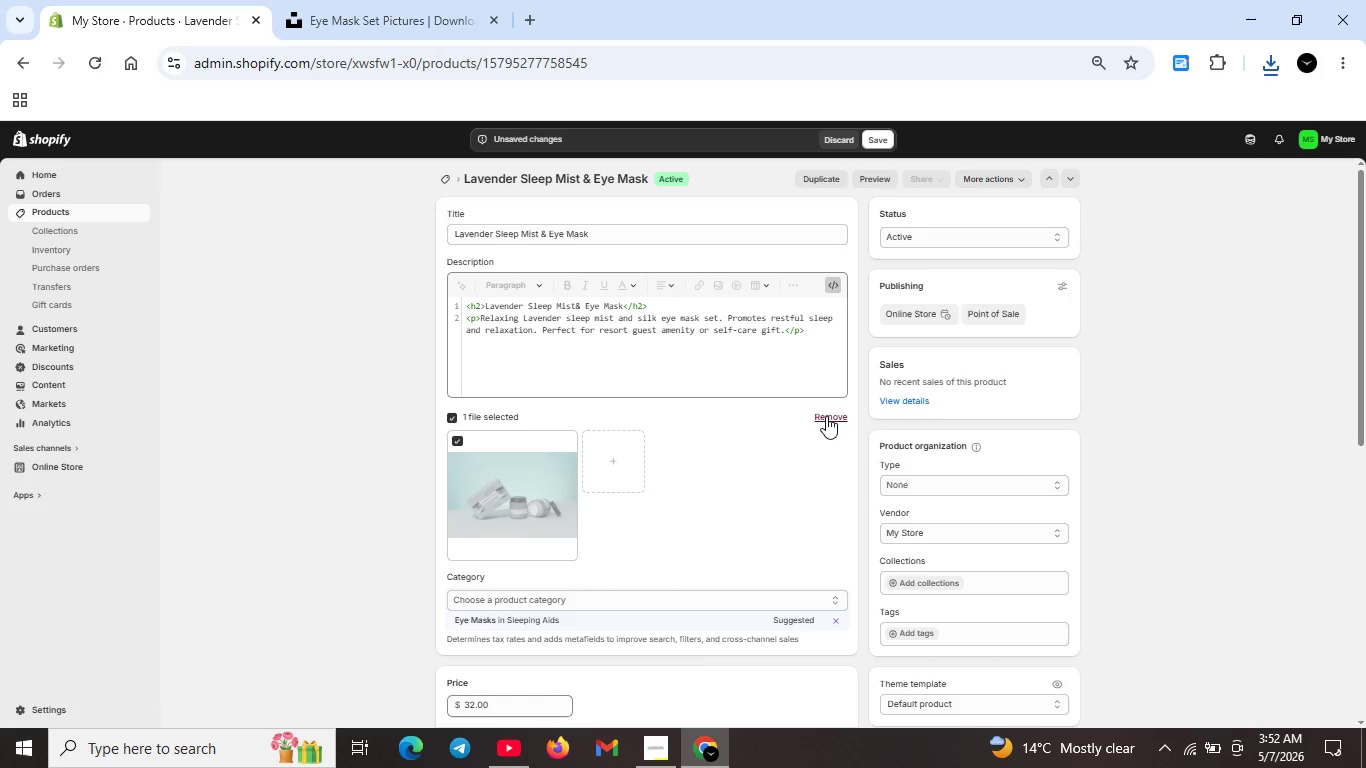 
left_click([826, 416])
 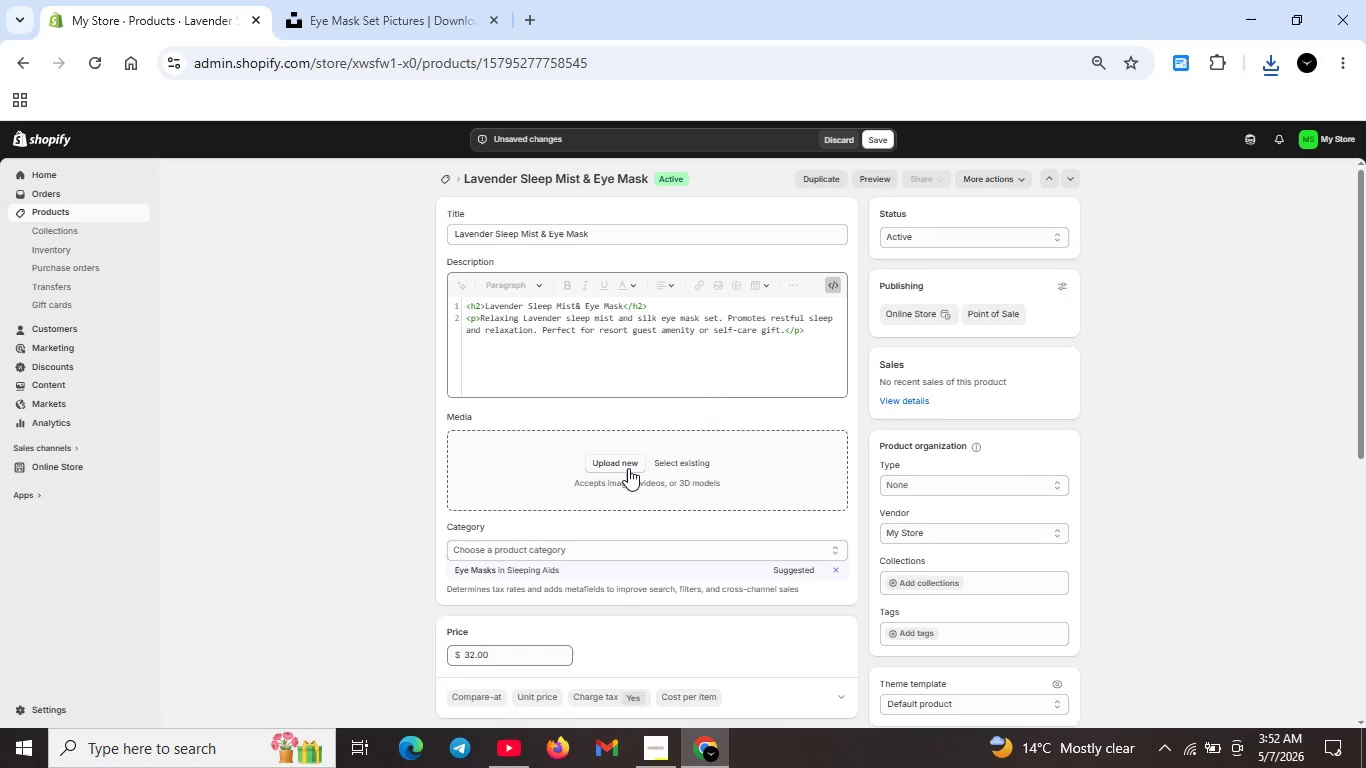 
left_click([626, 468])
 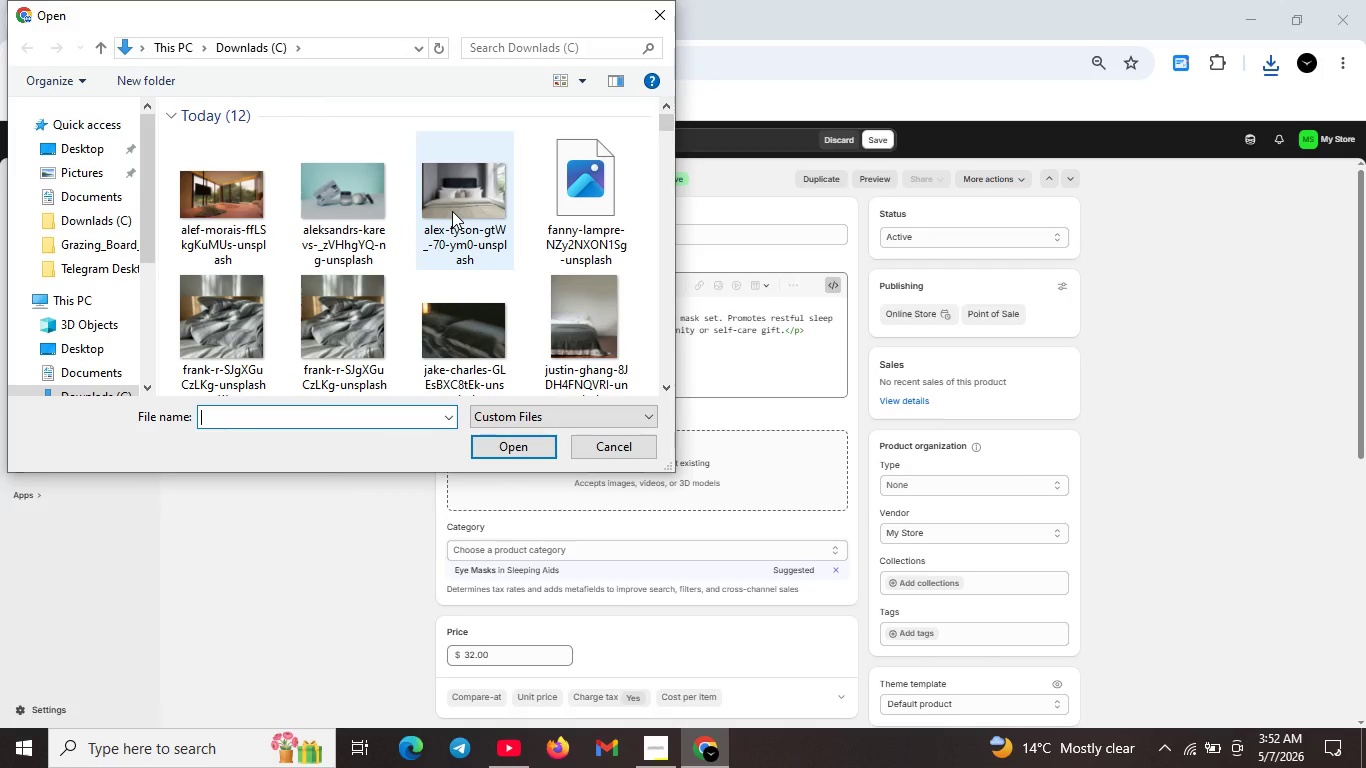 
left_click([581, 216])
 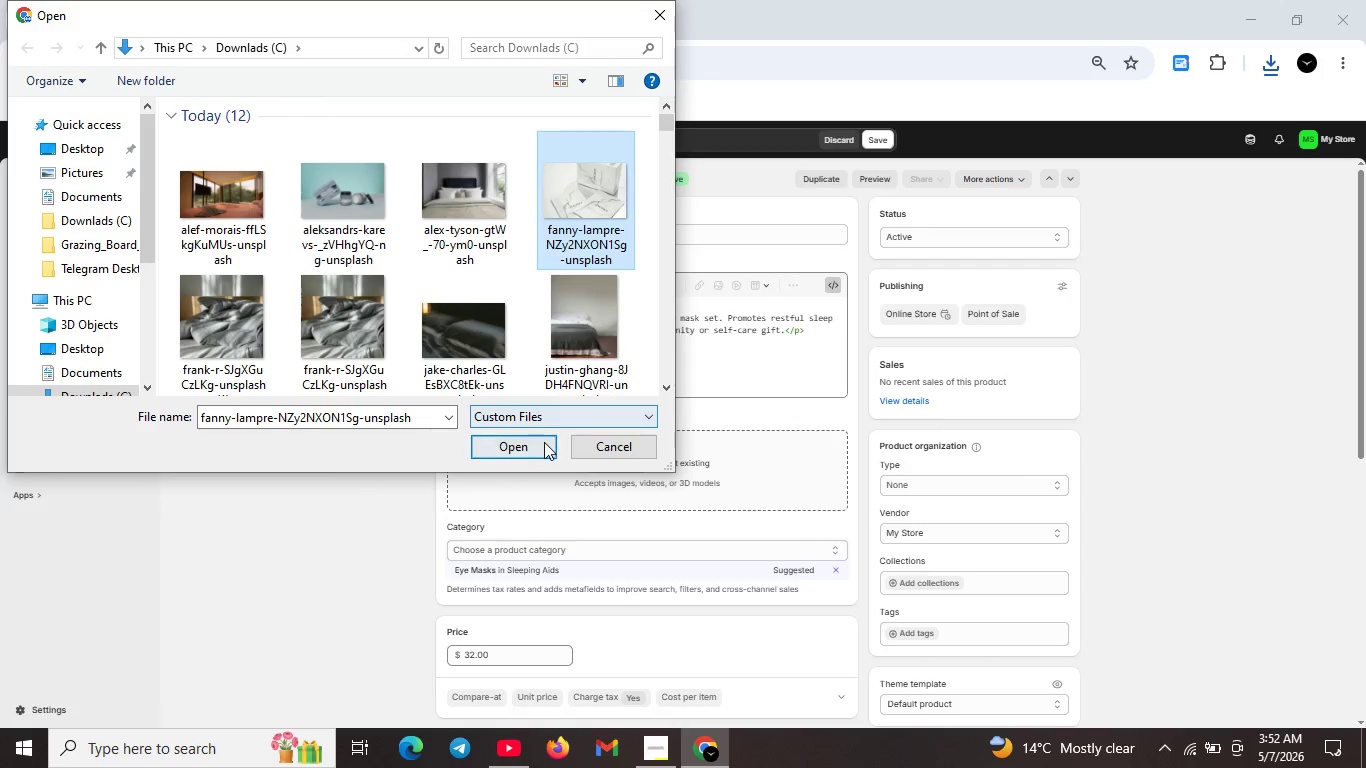 
left_click([544, 442])
 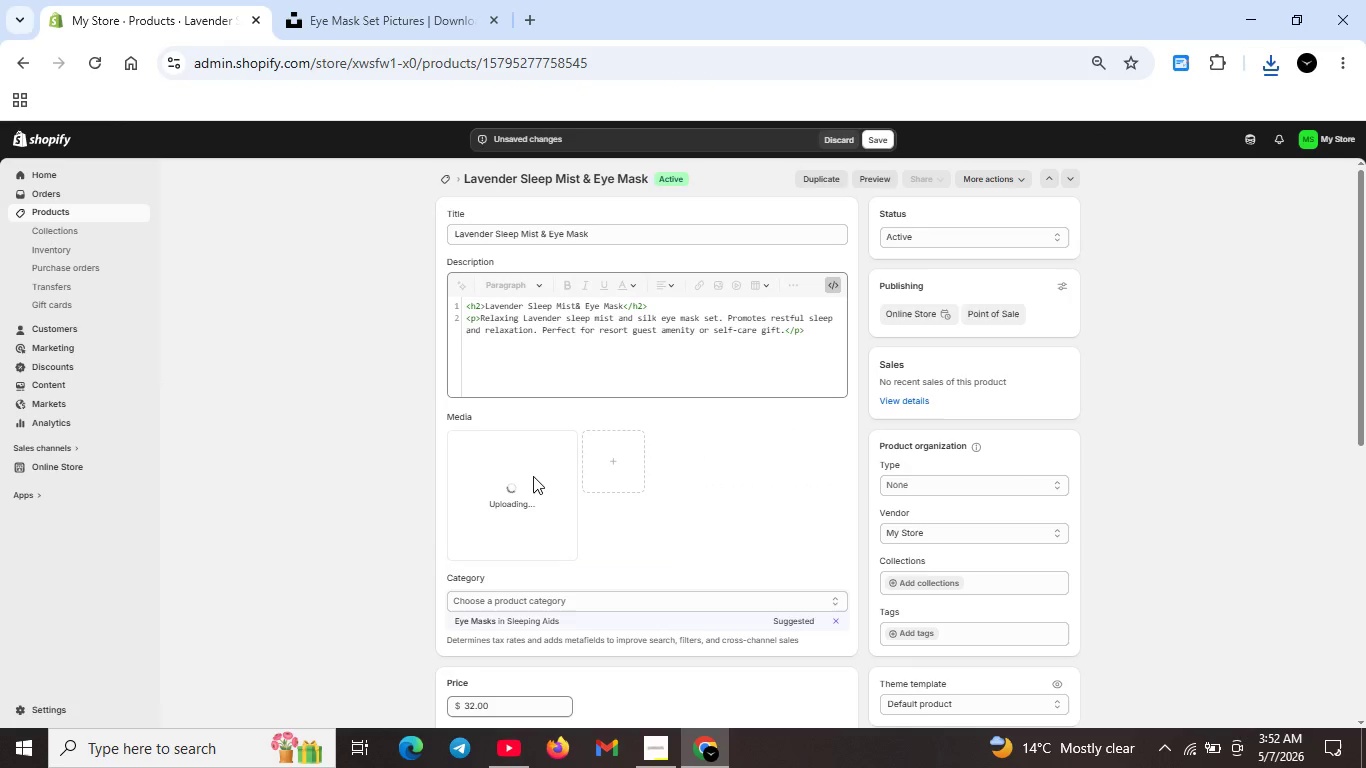 
scroll: coordinate [609, 504], scroll_direction: down, amount: 4.0
 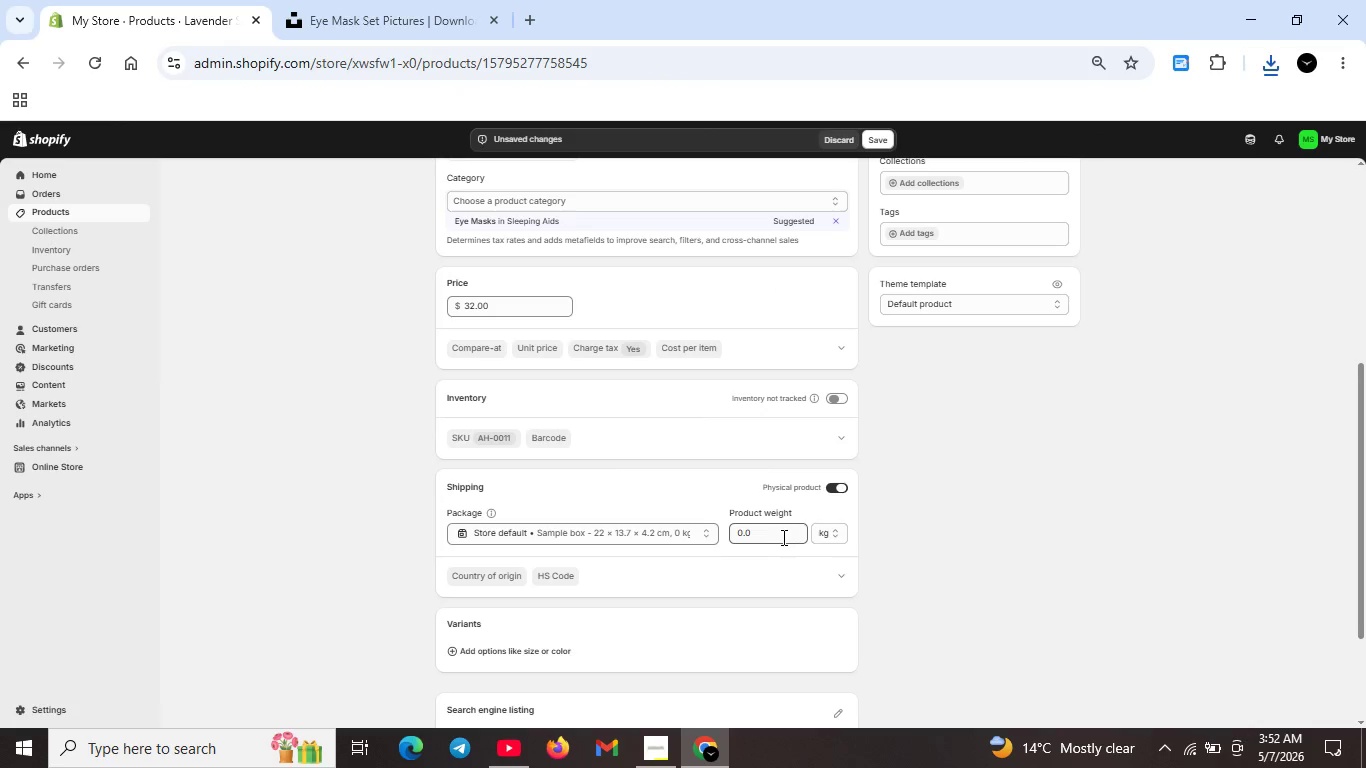 
left_click([782, 537])
 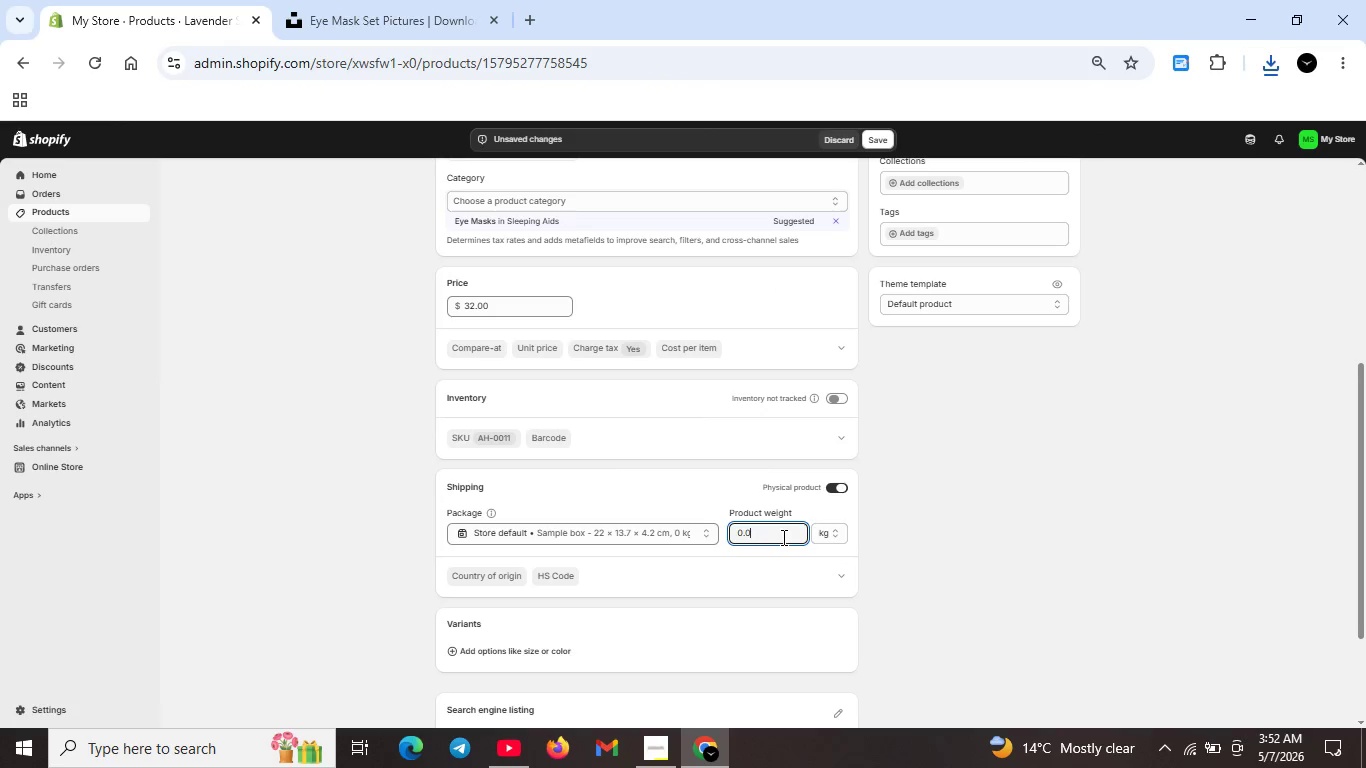 
key(Backspace)
 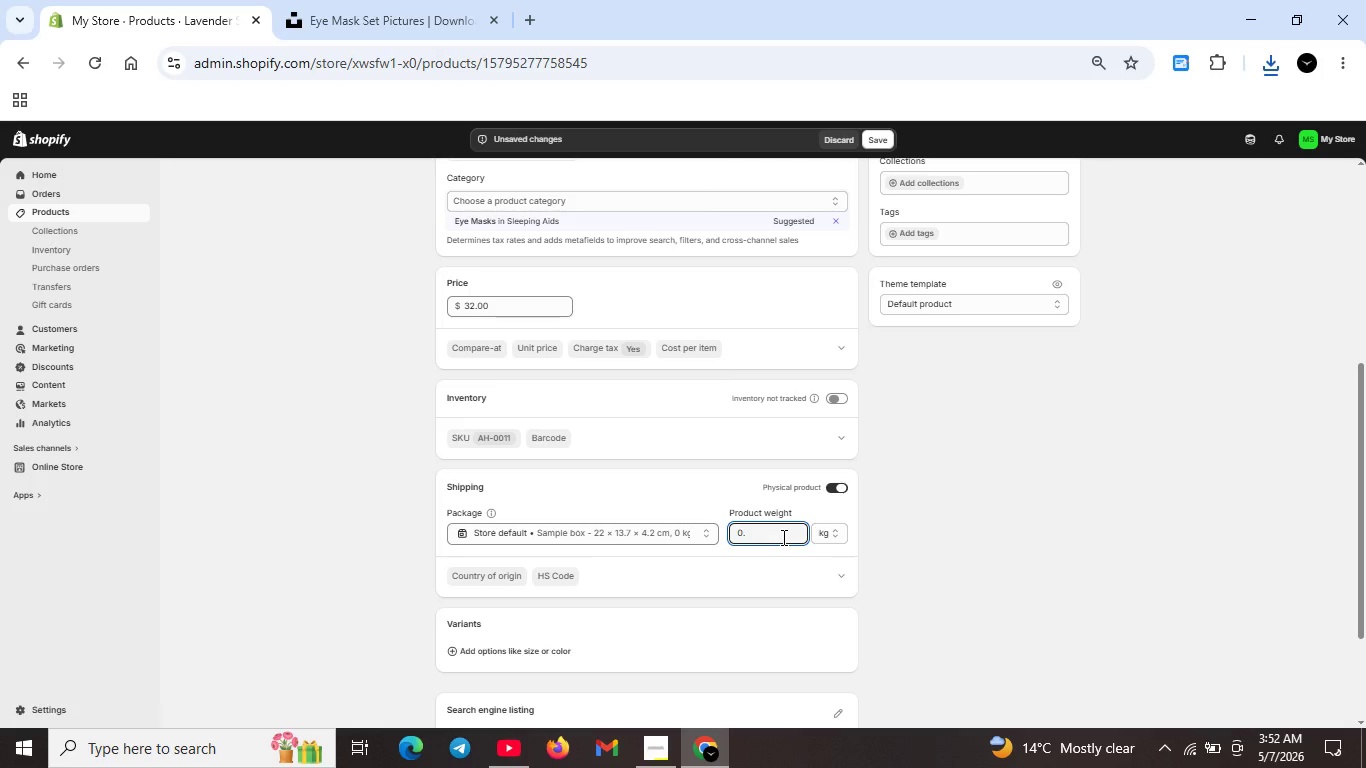 
key(3)
 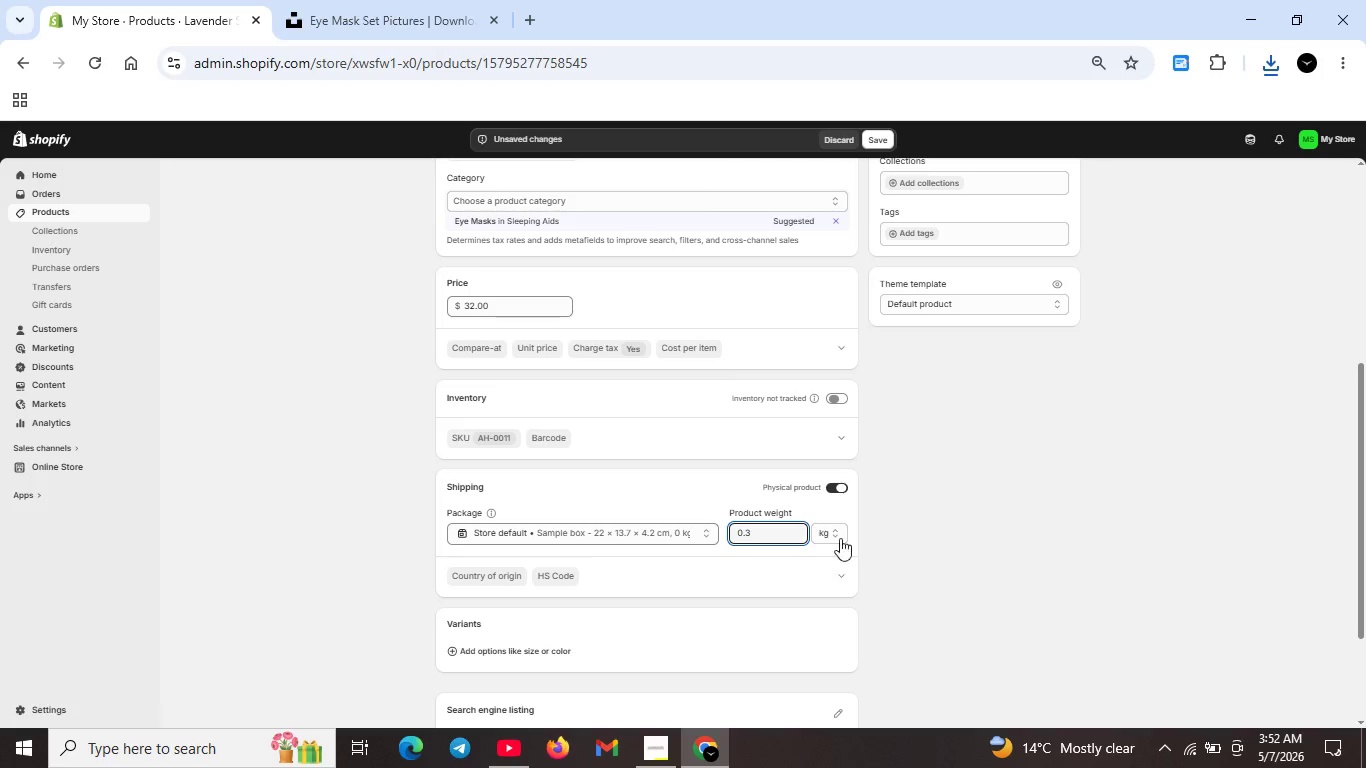 
left_click([824, 538])
 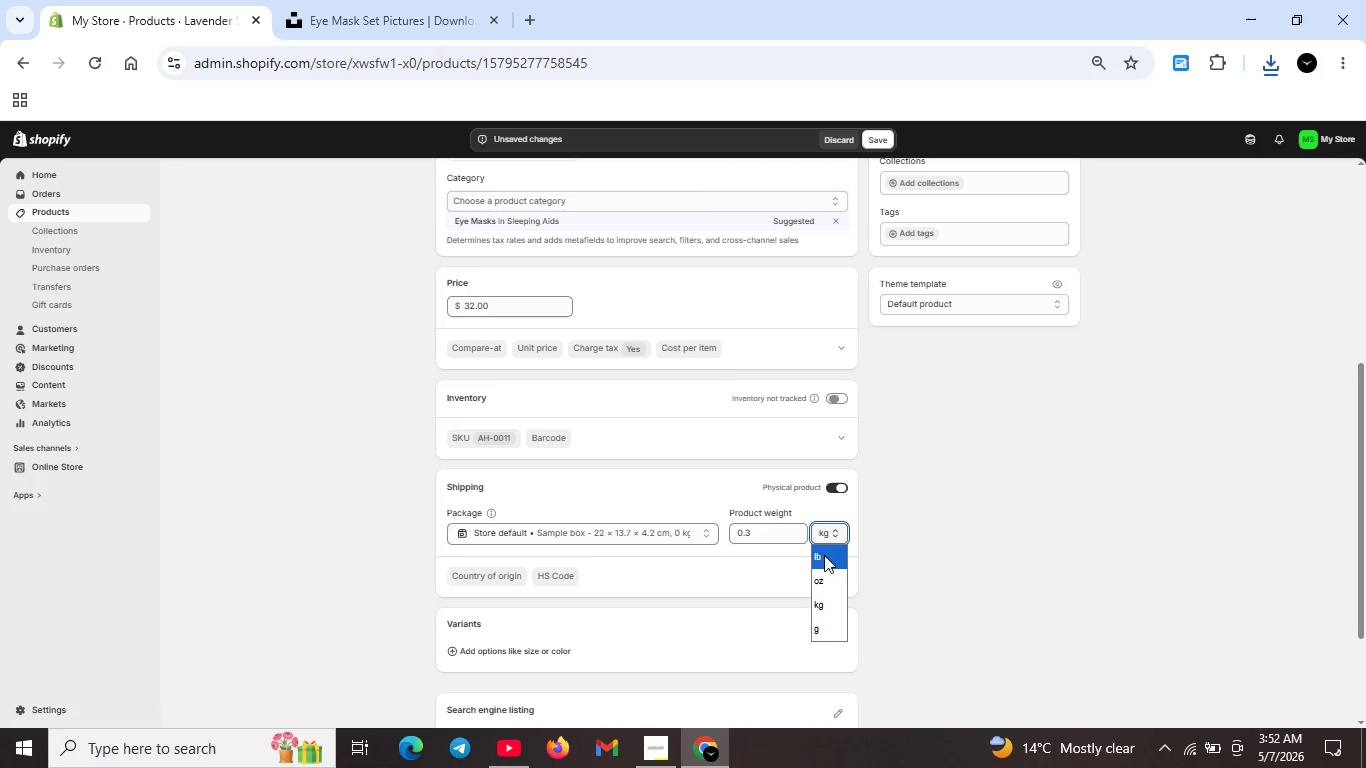 
left_click([824, 555])
 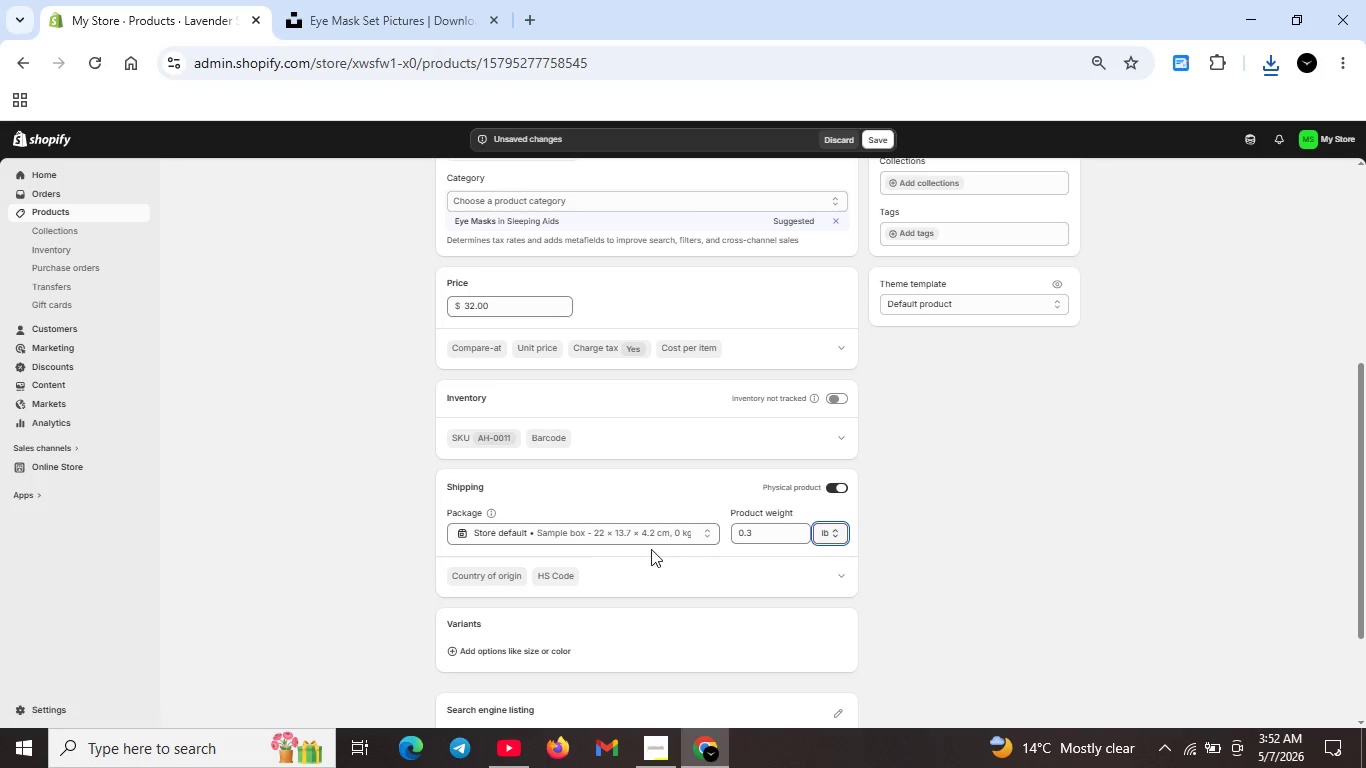 
scroll: coordinate [626, 552], scroll_direction: up, amount: 2.0
 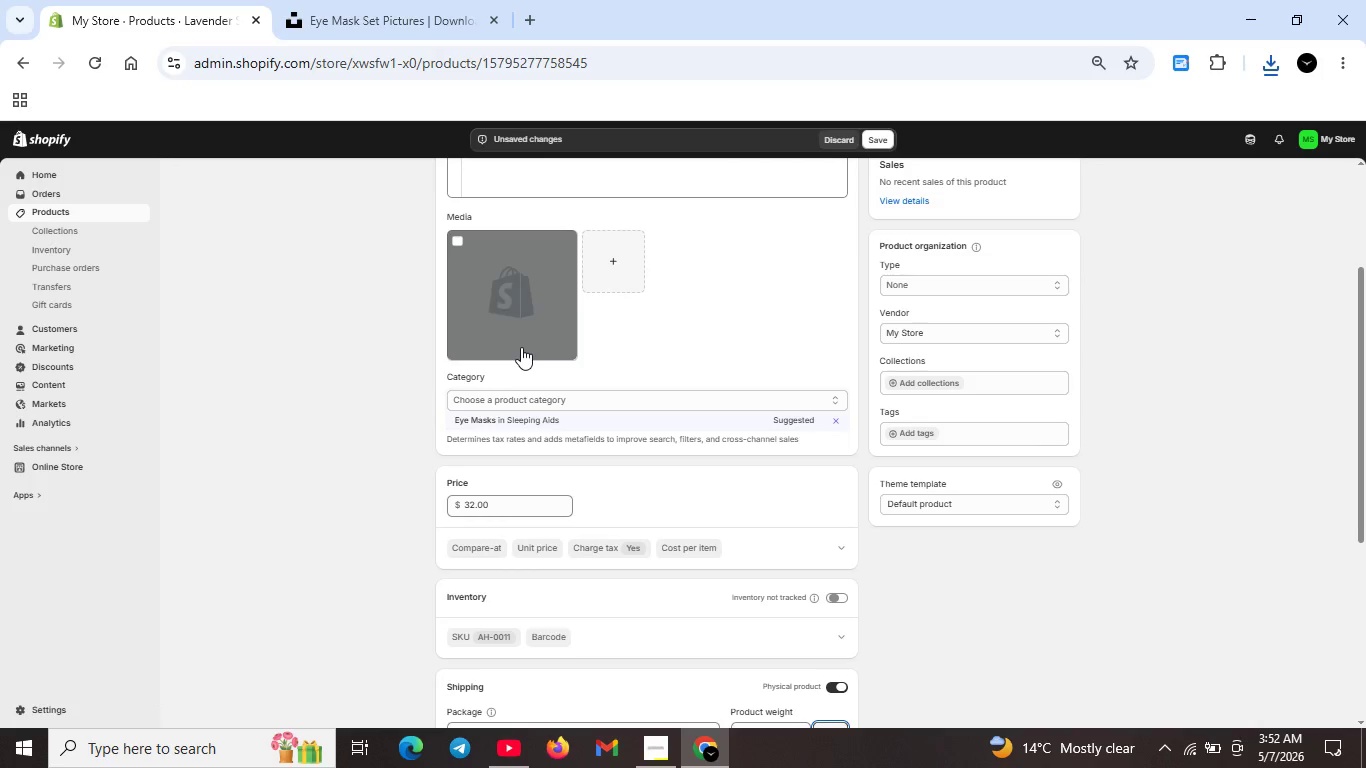 
double_click([522, 336])
 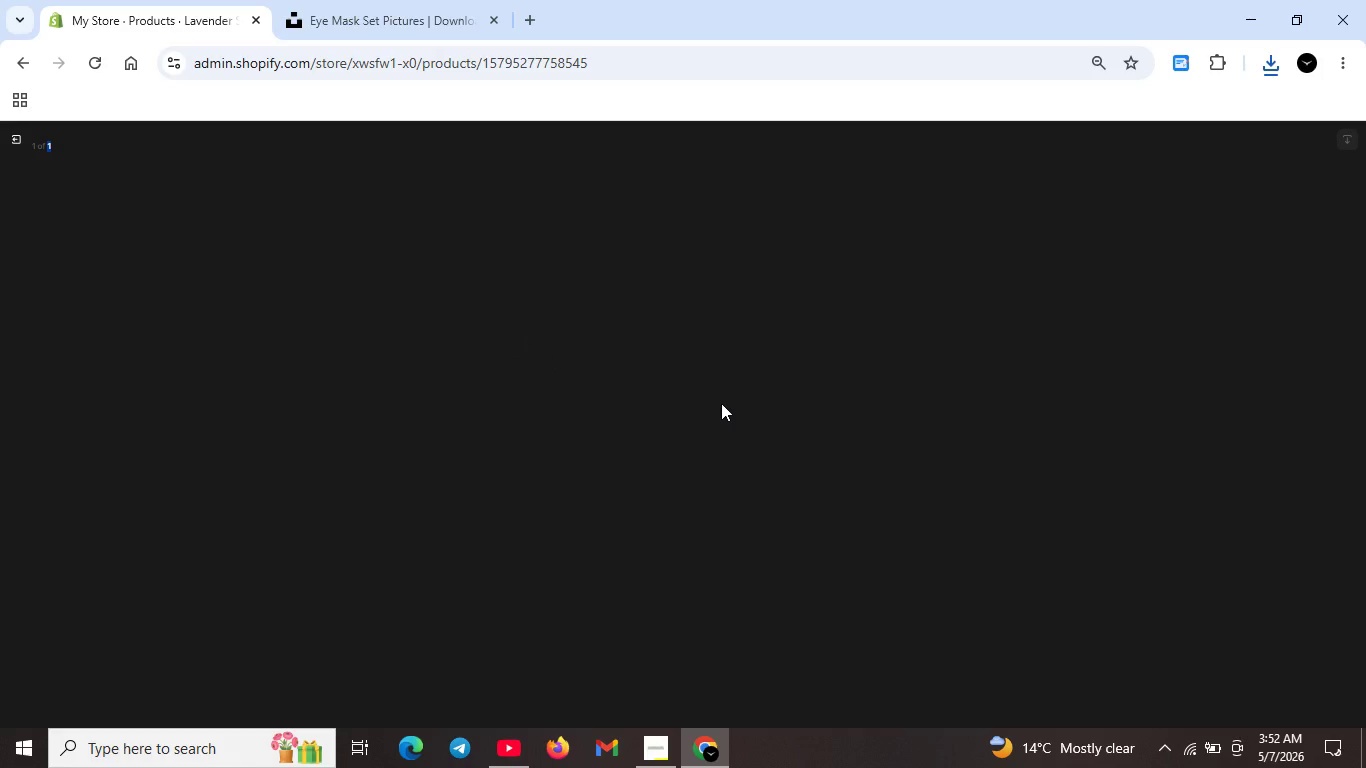 
scroll: coordinate [730, 403], scroll_direction: down, amount: 3.0
 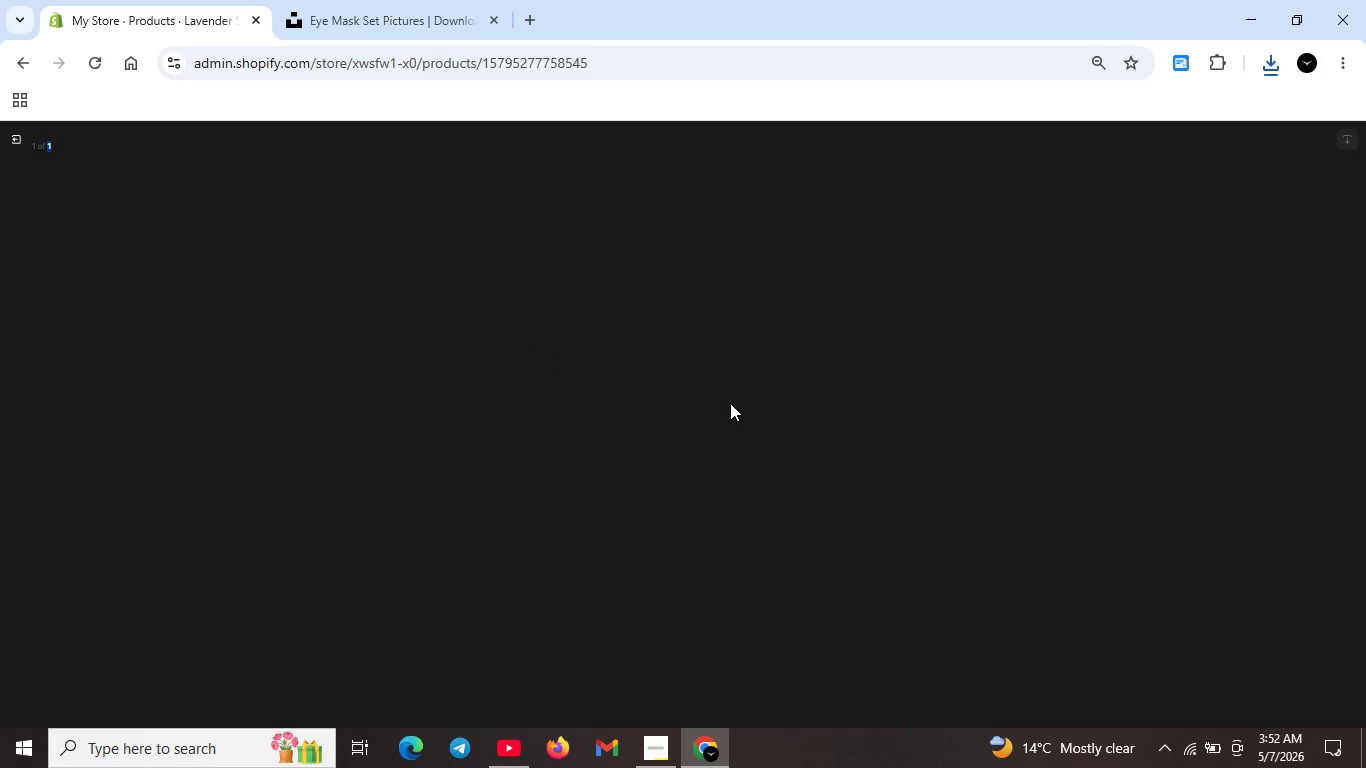 
scroll: coordinate [771, 393], scroll_direction: up, amount: 8.0
 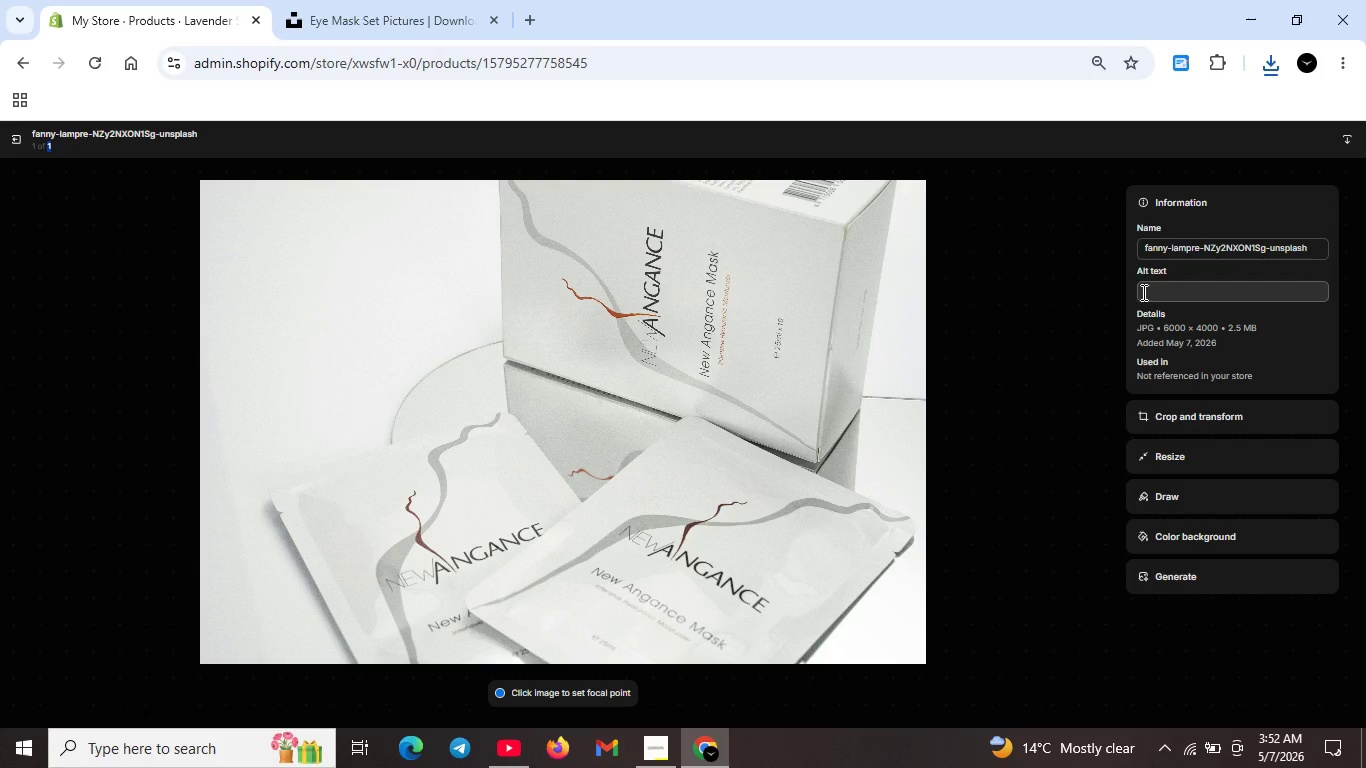 
left_click([1142, 290])
 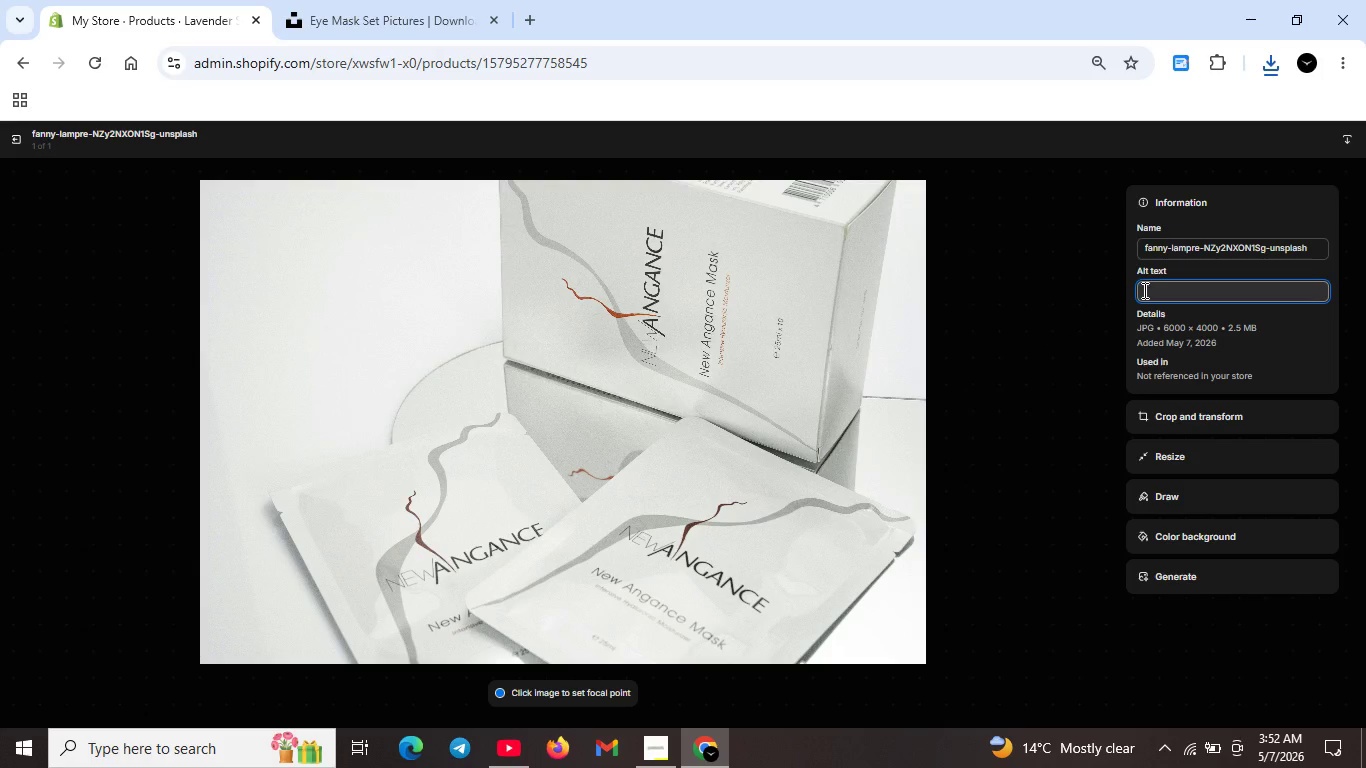 
type(Lavn)
key(Backspace)
type(ender slepp)
key(Backspace)
key(Backspace)
type(ep mist and silk eye mask set. Promotes restful sleep and relaxation. Perfect restful sleep and relaxaion)
 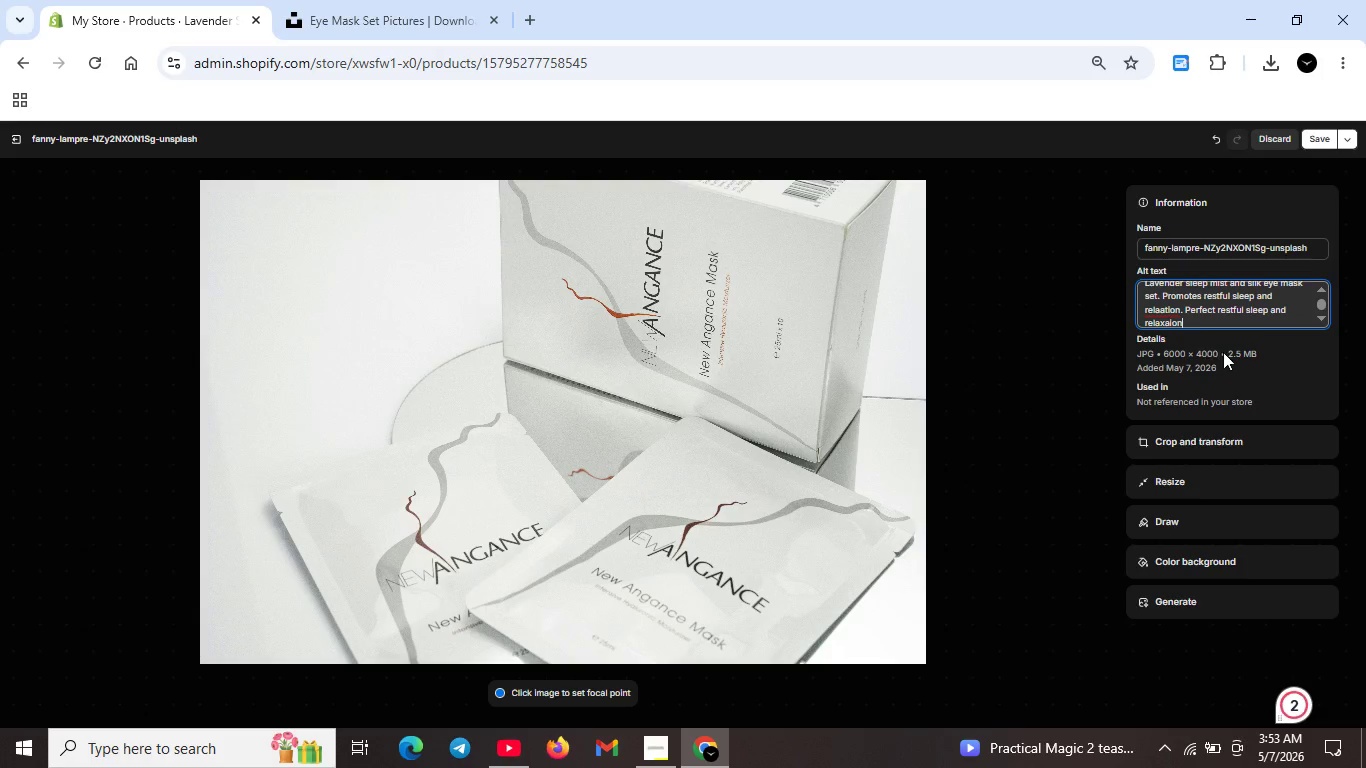 
scroll: coordinate [1205, 315], scroll_direction: up, amount: 5.0
 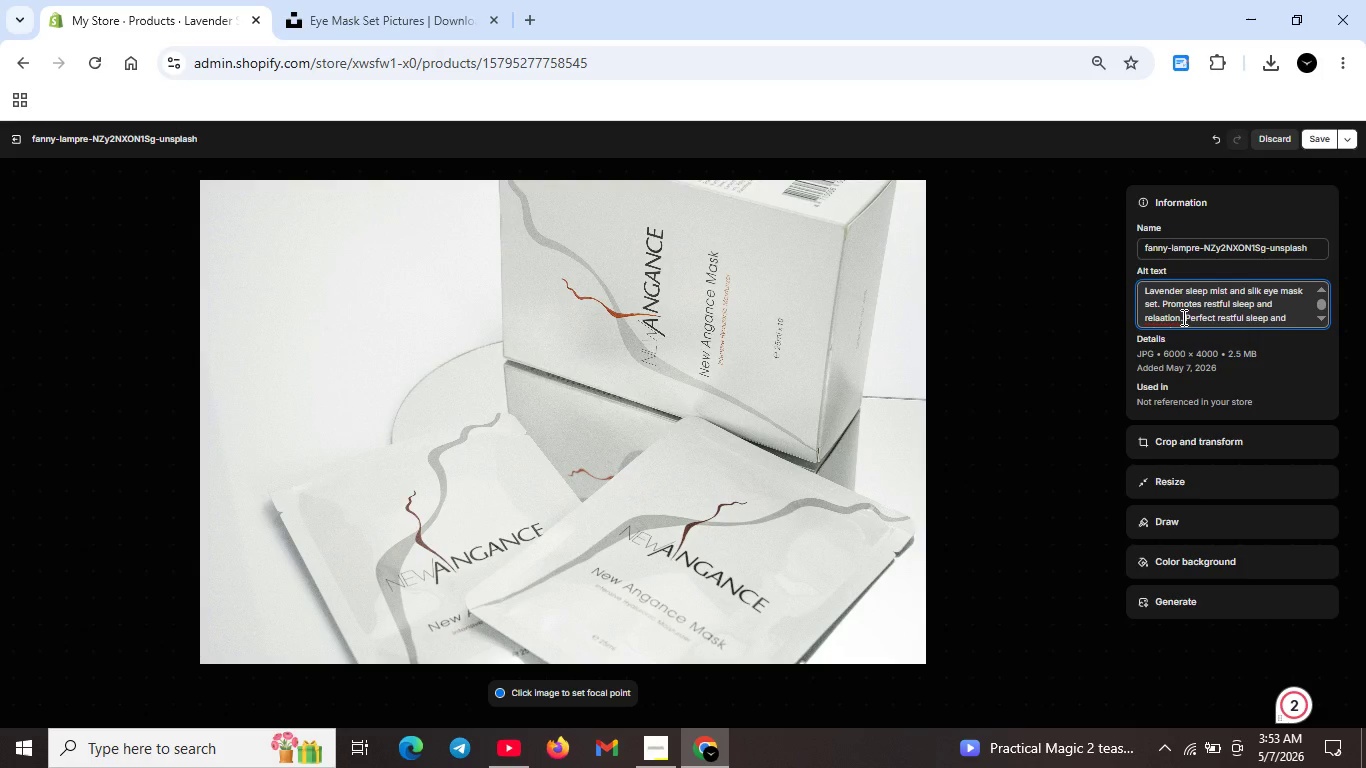 
left_click([1182, 317])
 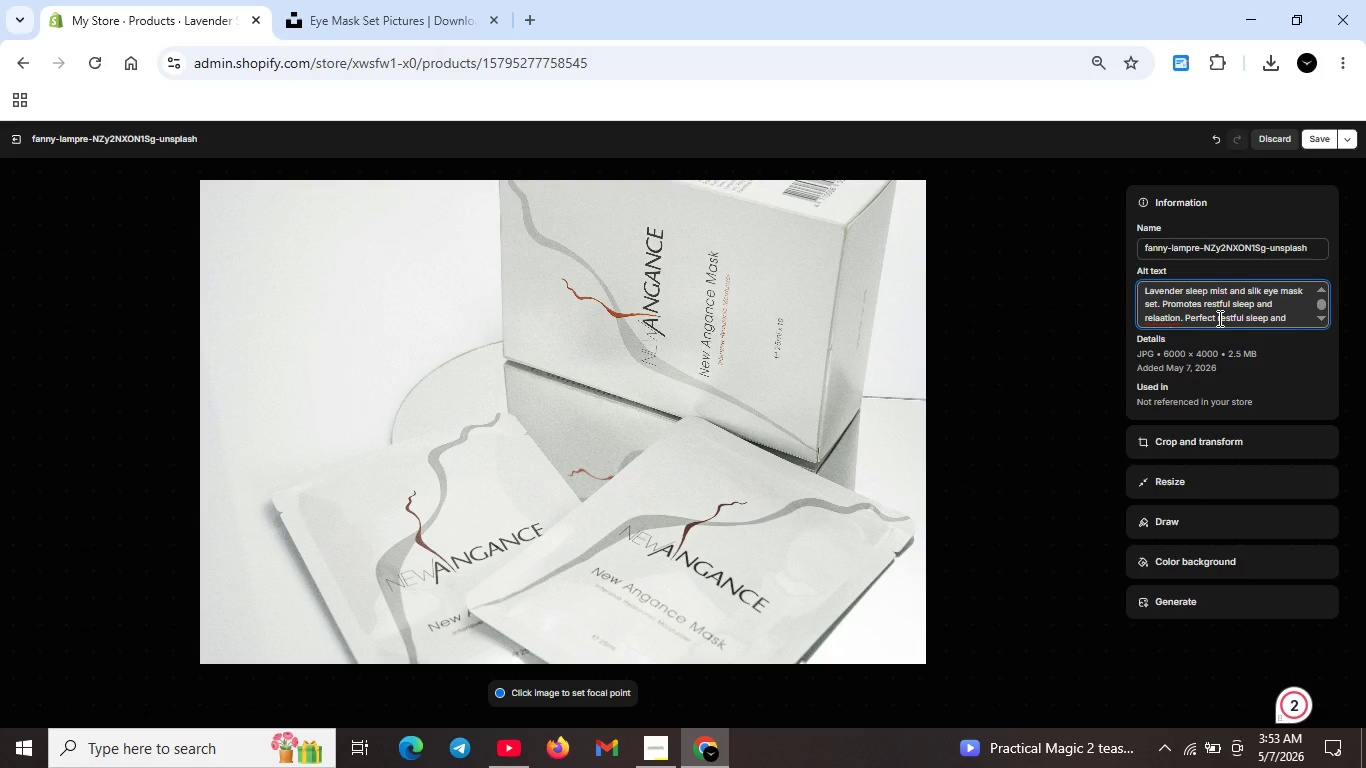 
left_click_drag(start_coordinate=[1218, 318], to_coordinate=[1277, 324])
 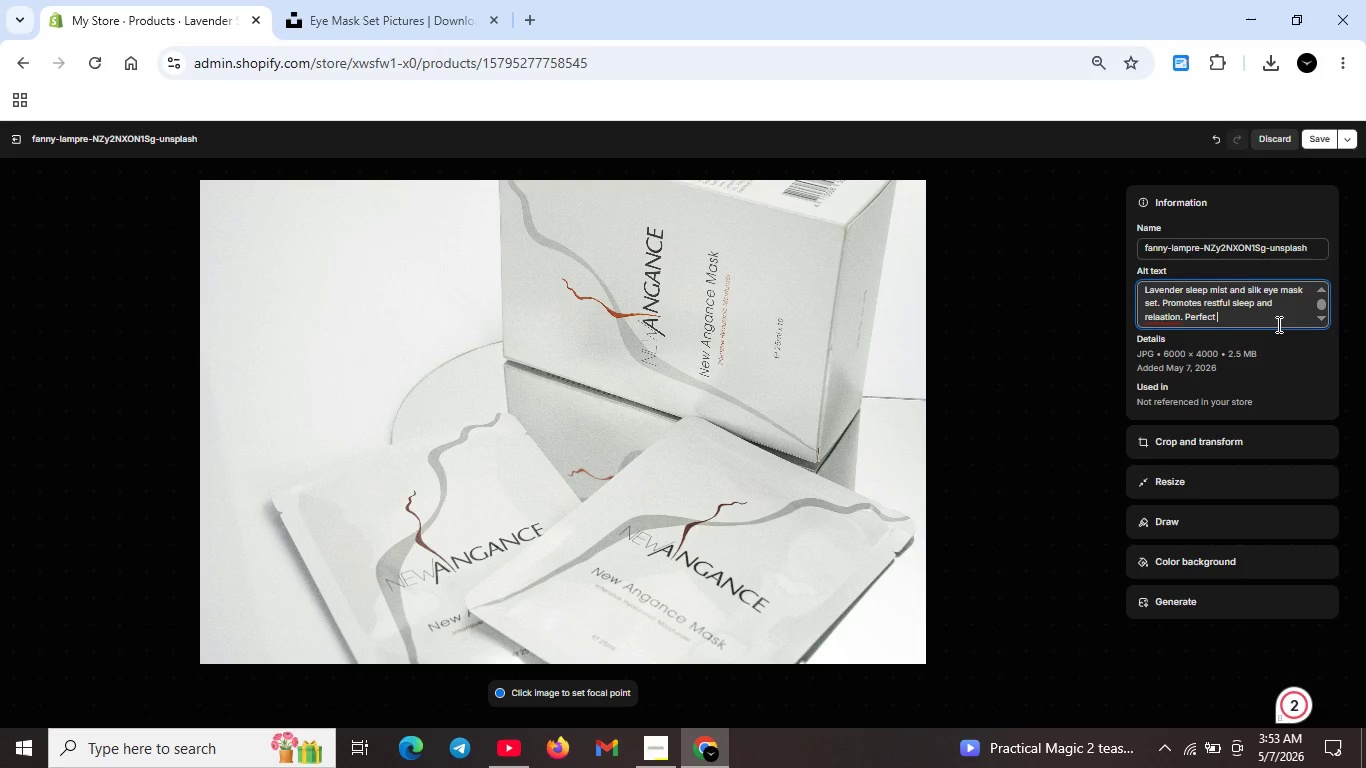 
key(Backspace)
type( for resort guests or self care gifts.)
 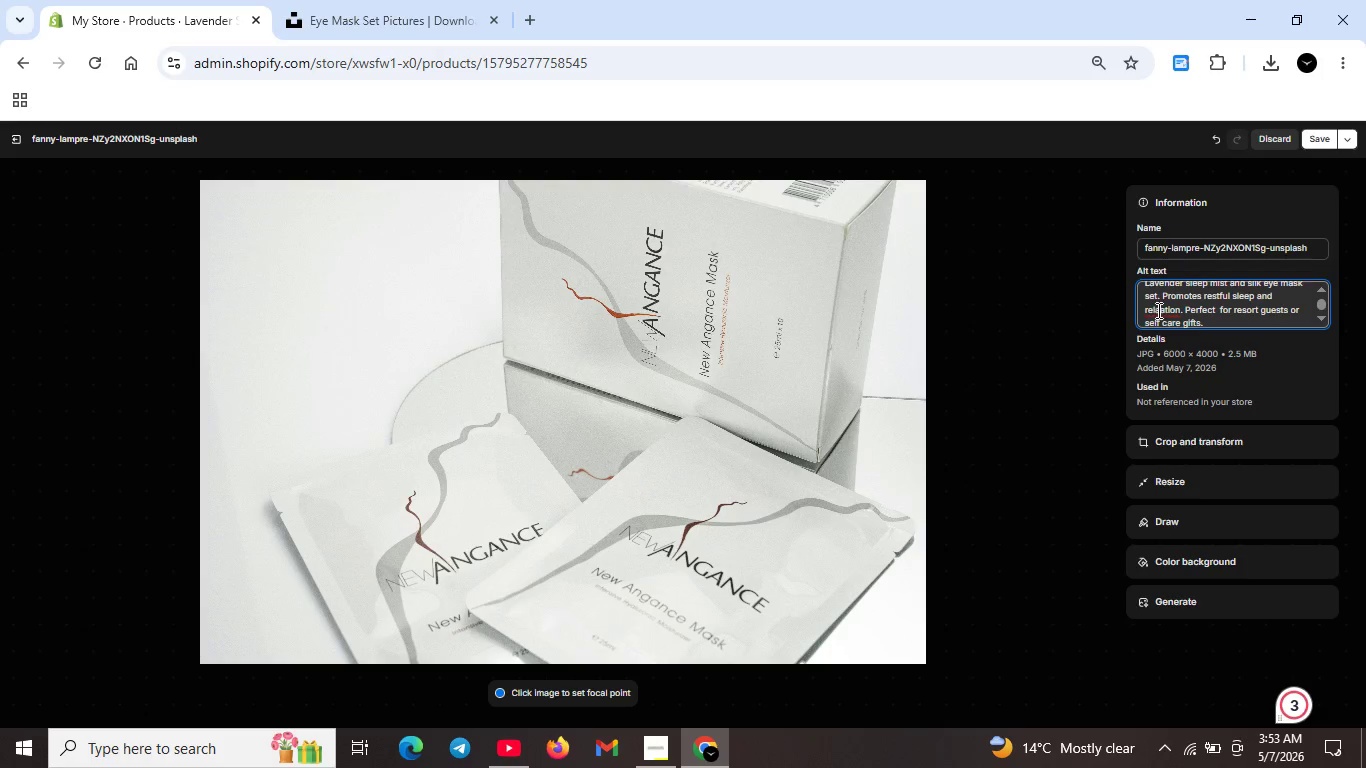 
left_click([1161, 310])
 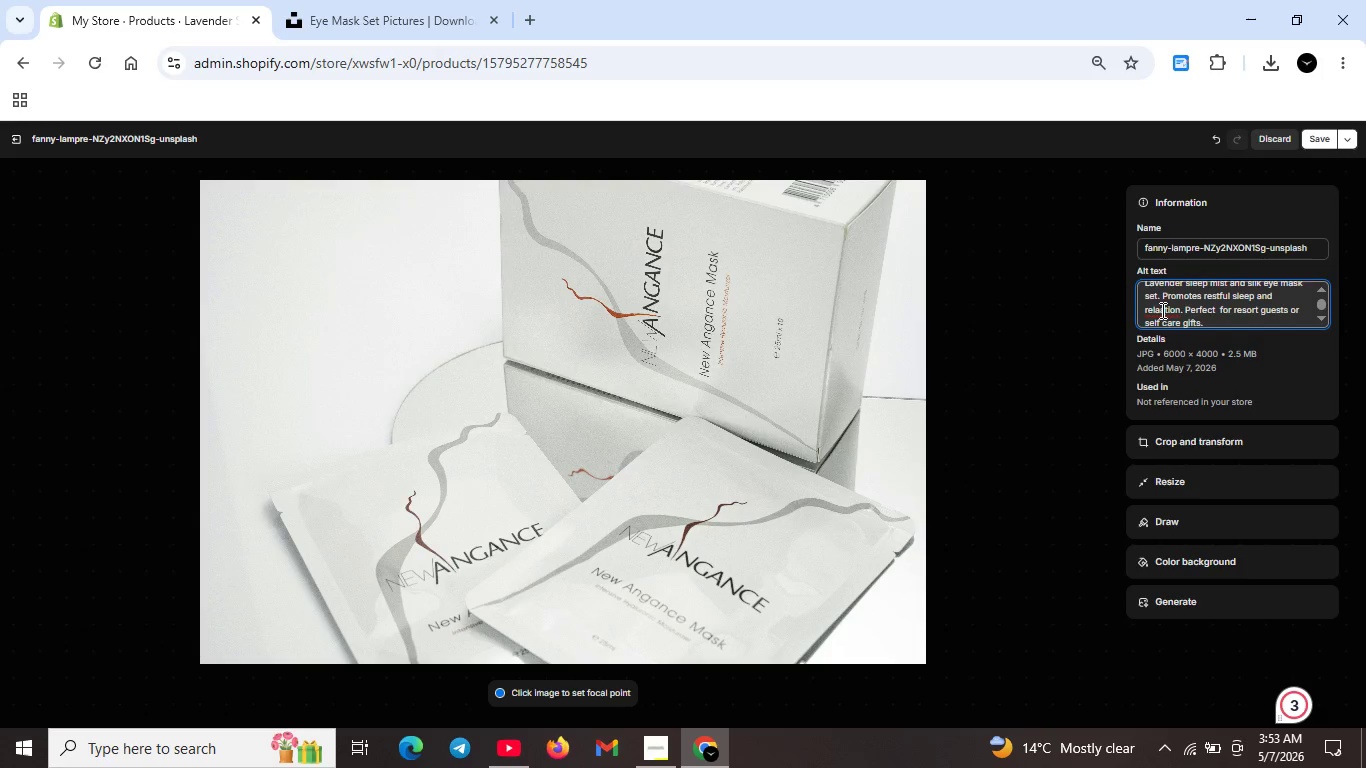 
key(X)
 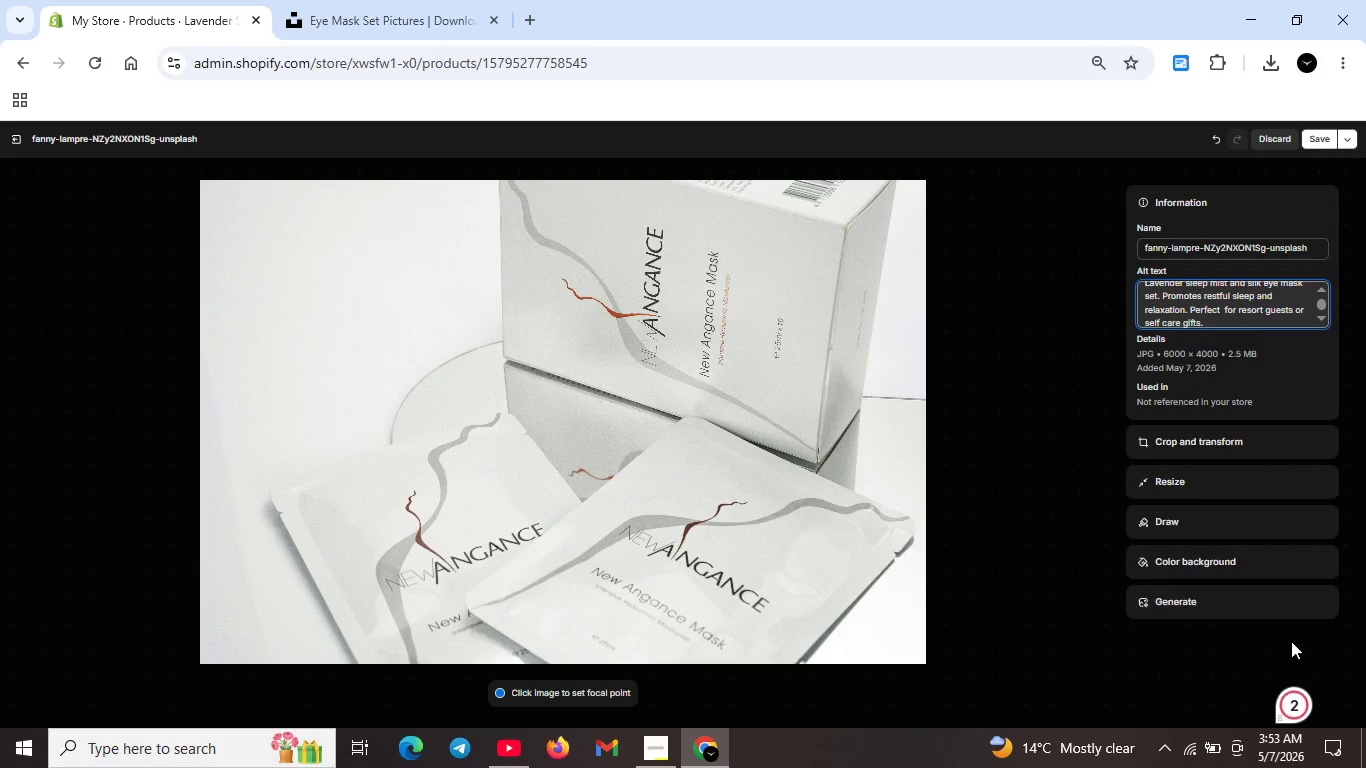 
left_click([1302, 702])
 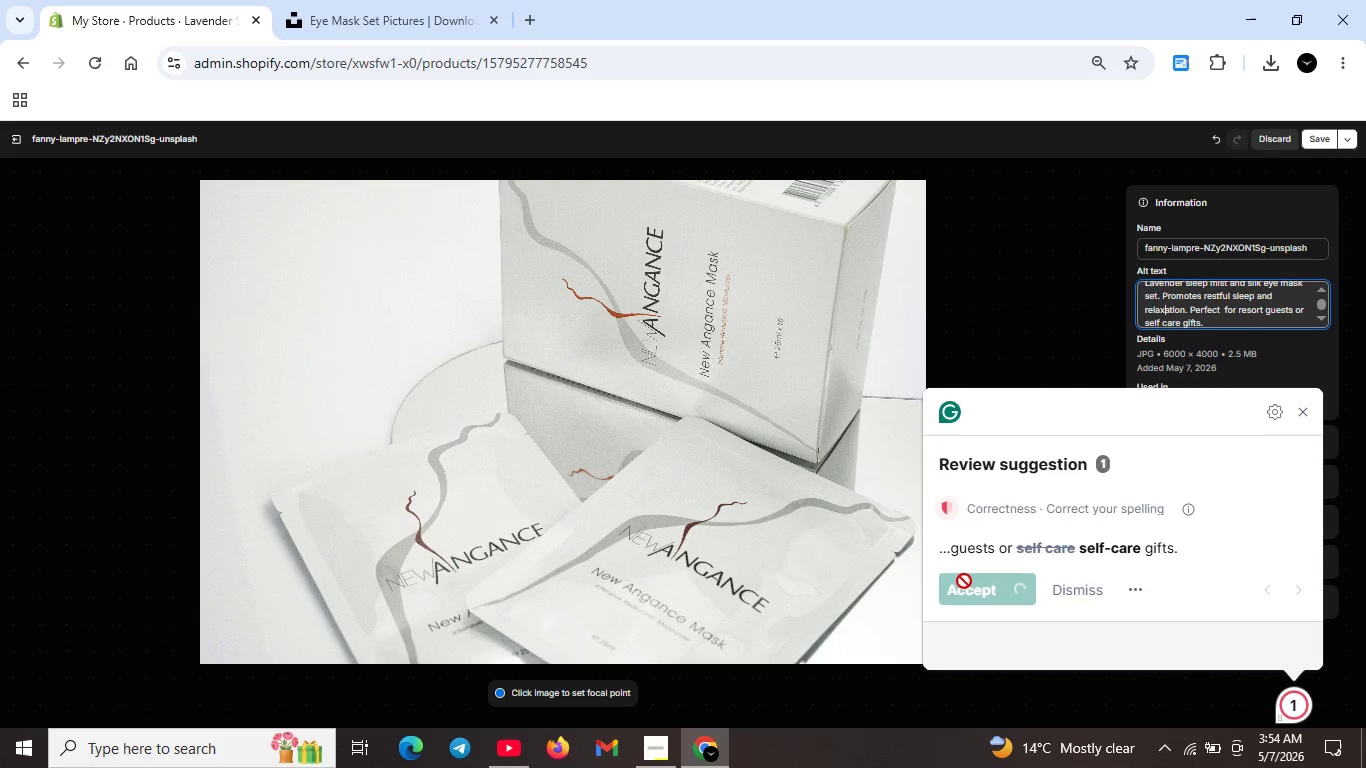 
key(Insert)
 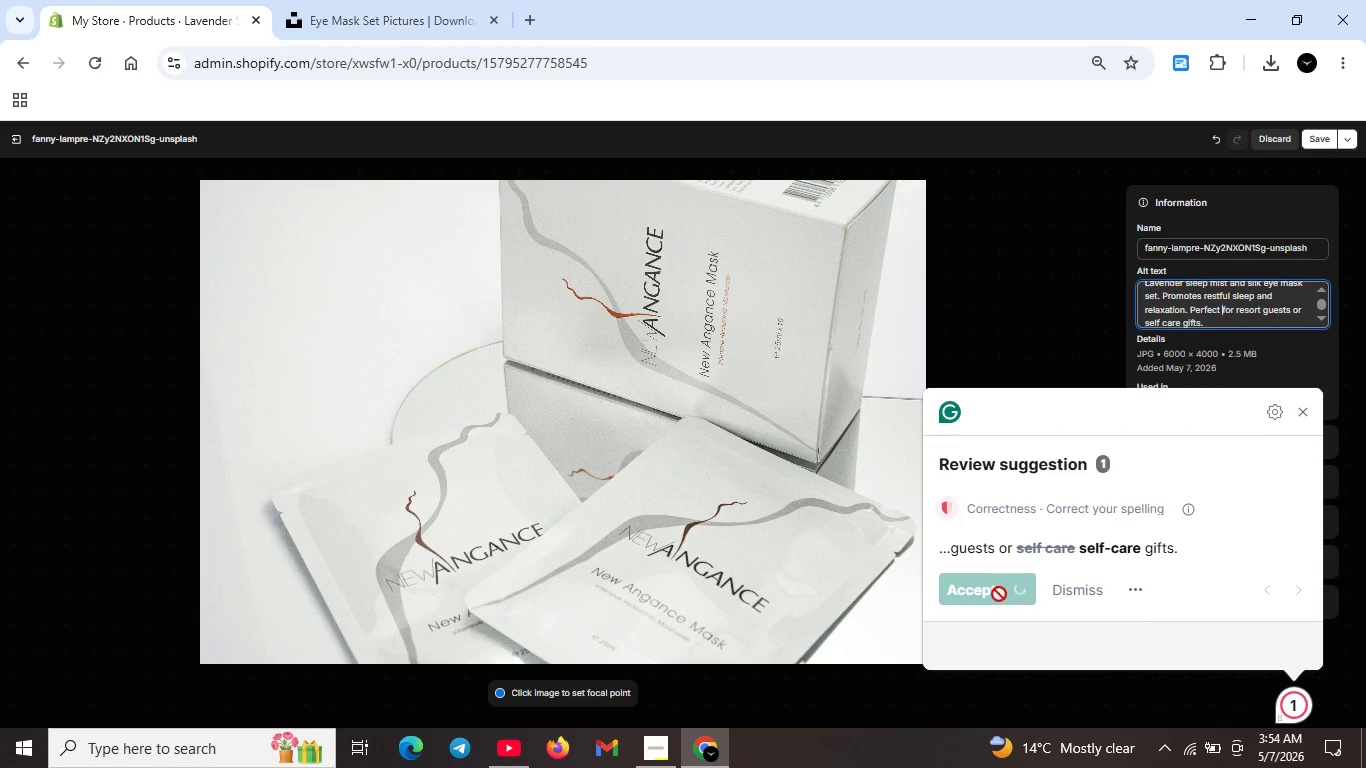 
hold_key(key=Unknown, duration=2.05)
 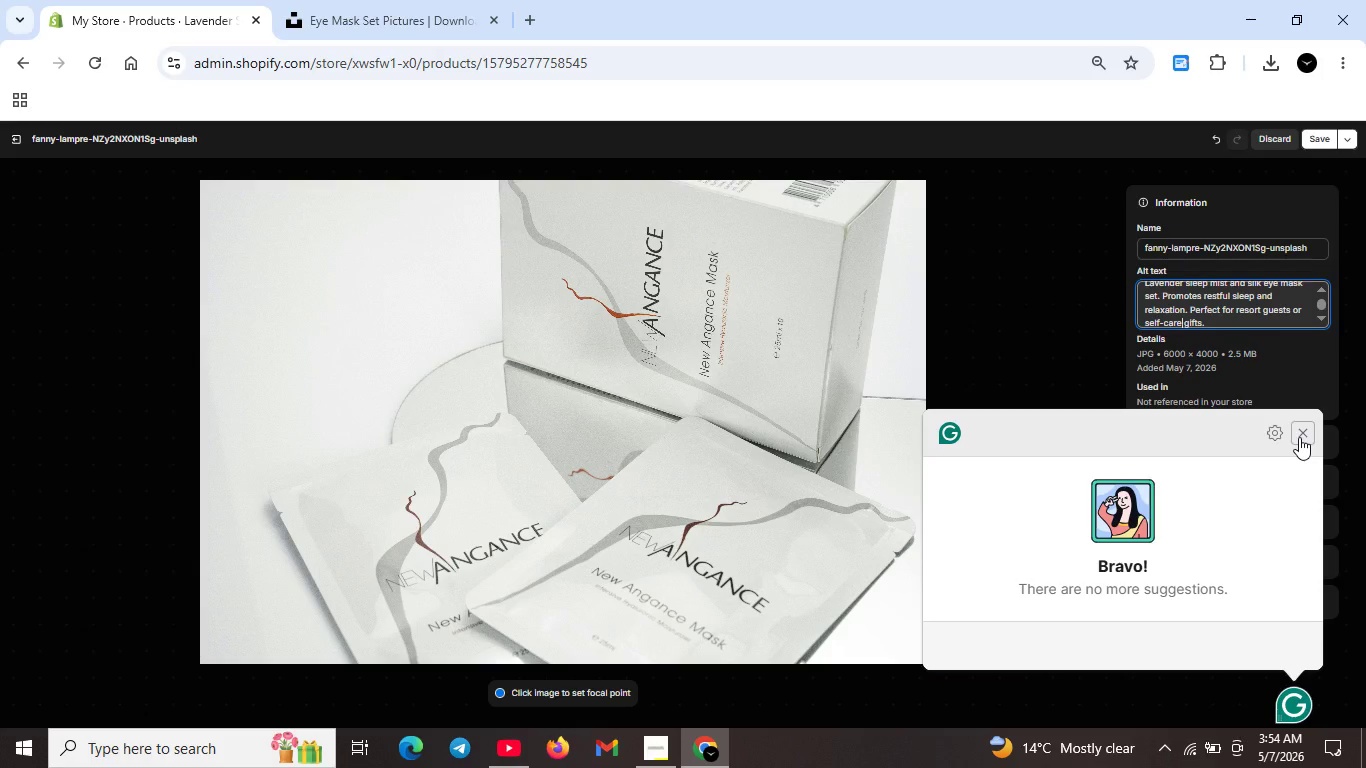 
left_click([984, 579])
 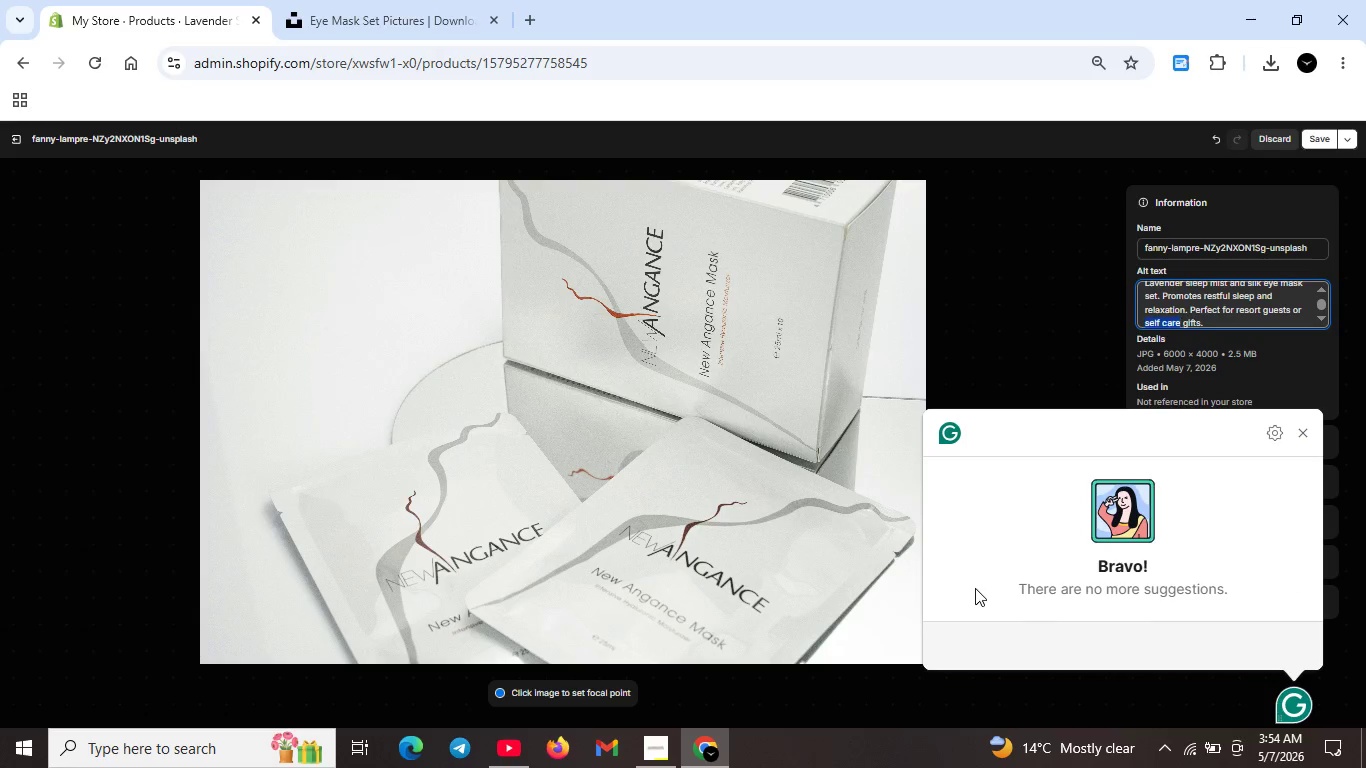 
key(Unknown)
 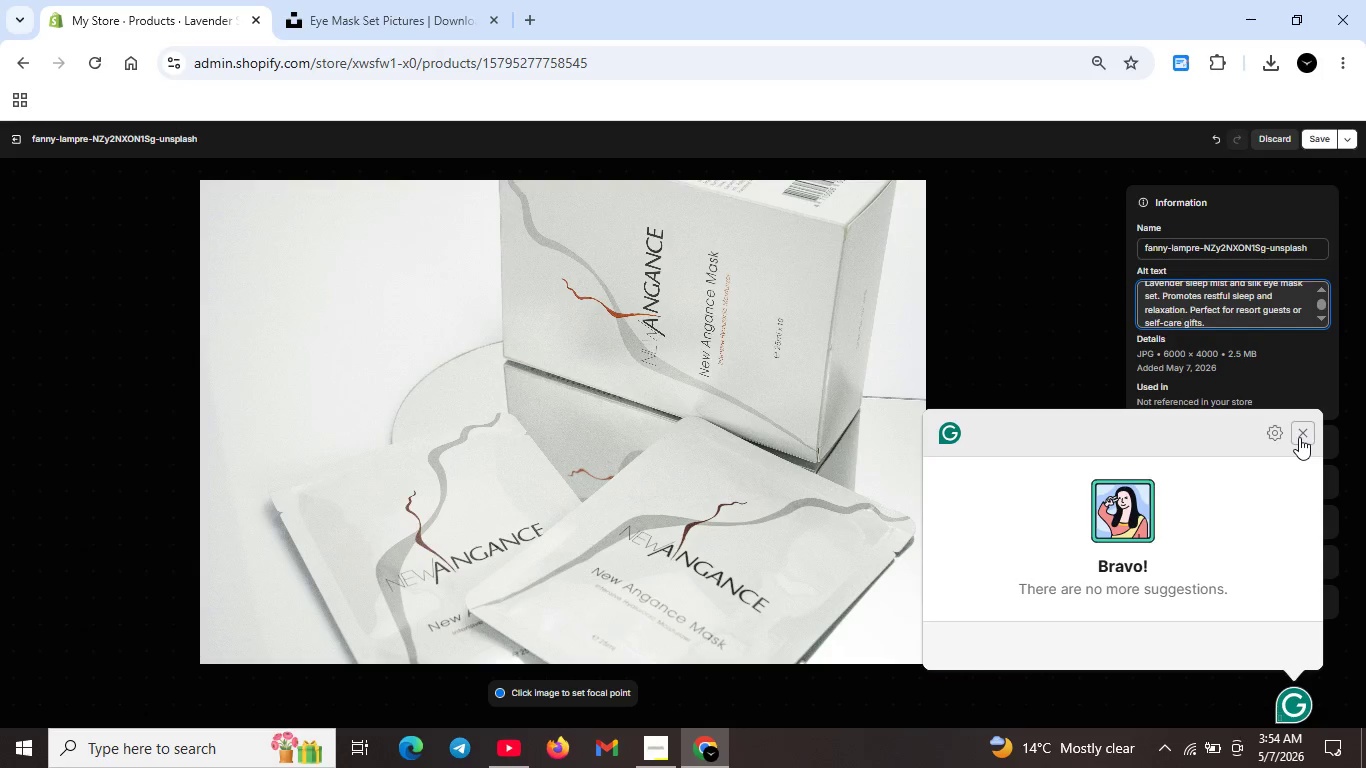 
left_click([1299, 437])
 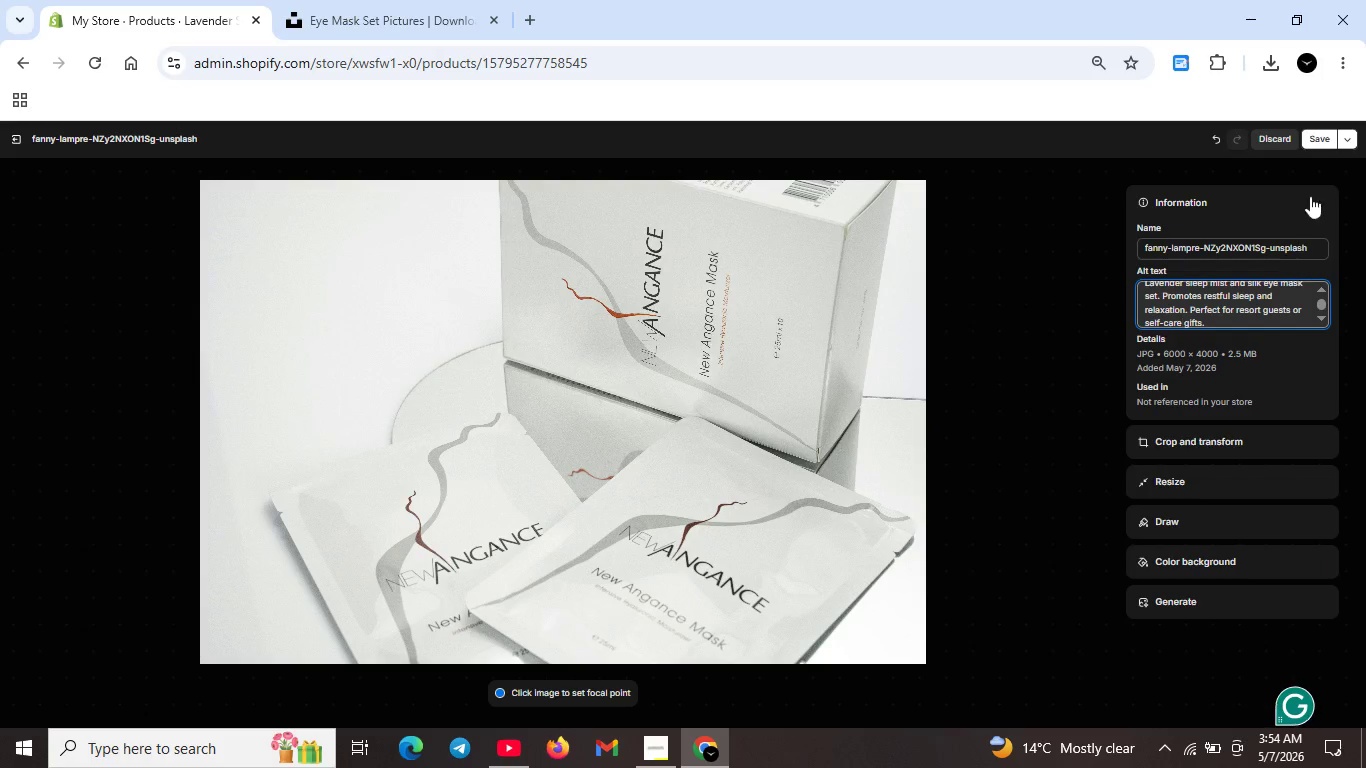 
left_click([1325, 133])
 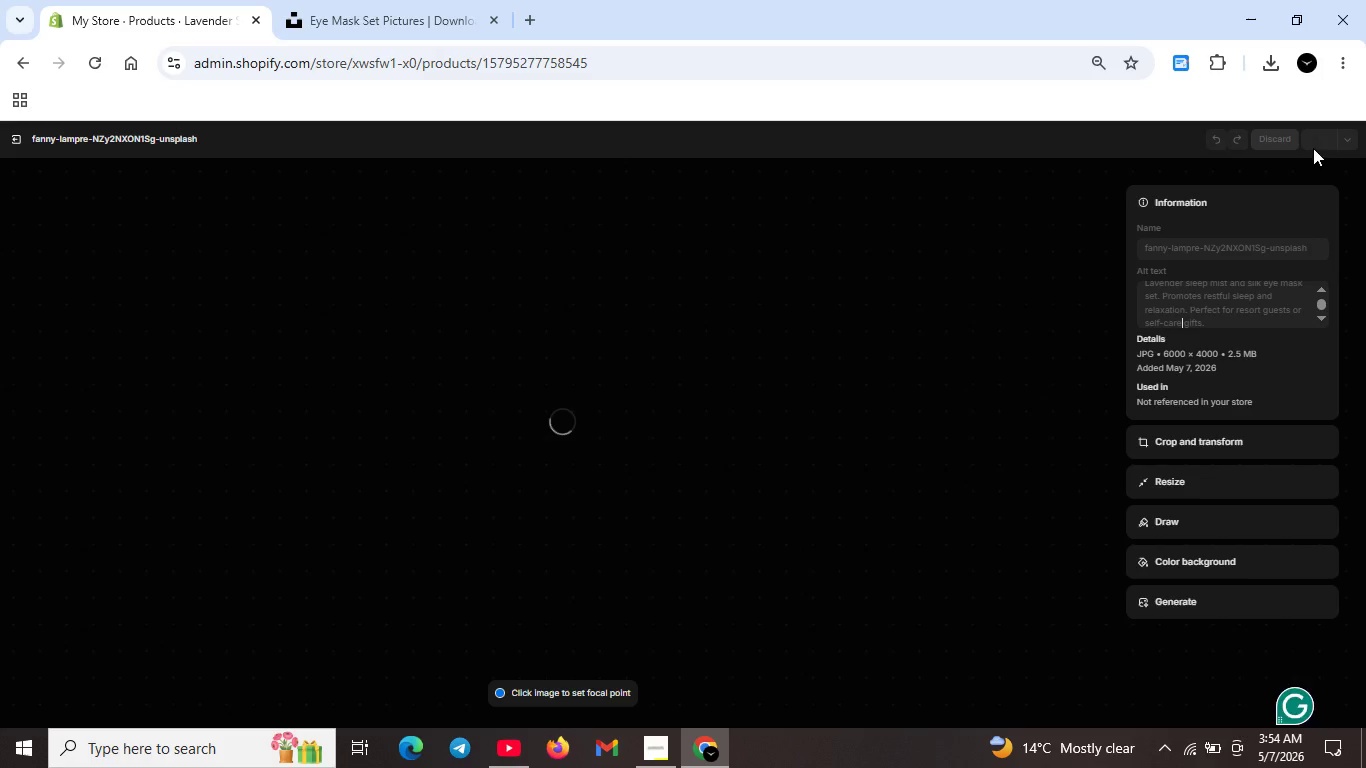 
left_click([13, 130])
 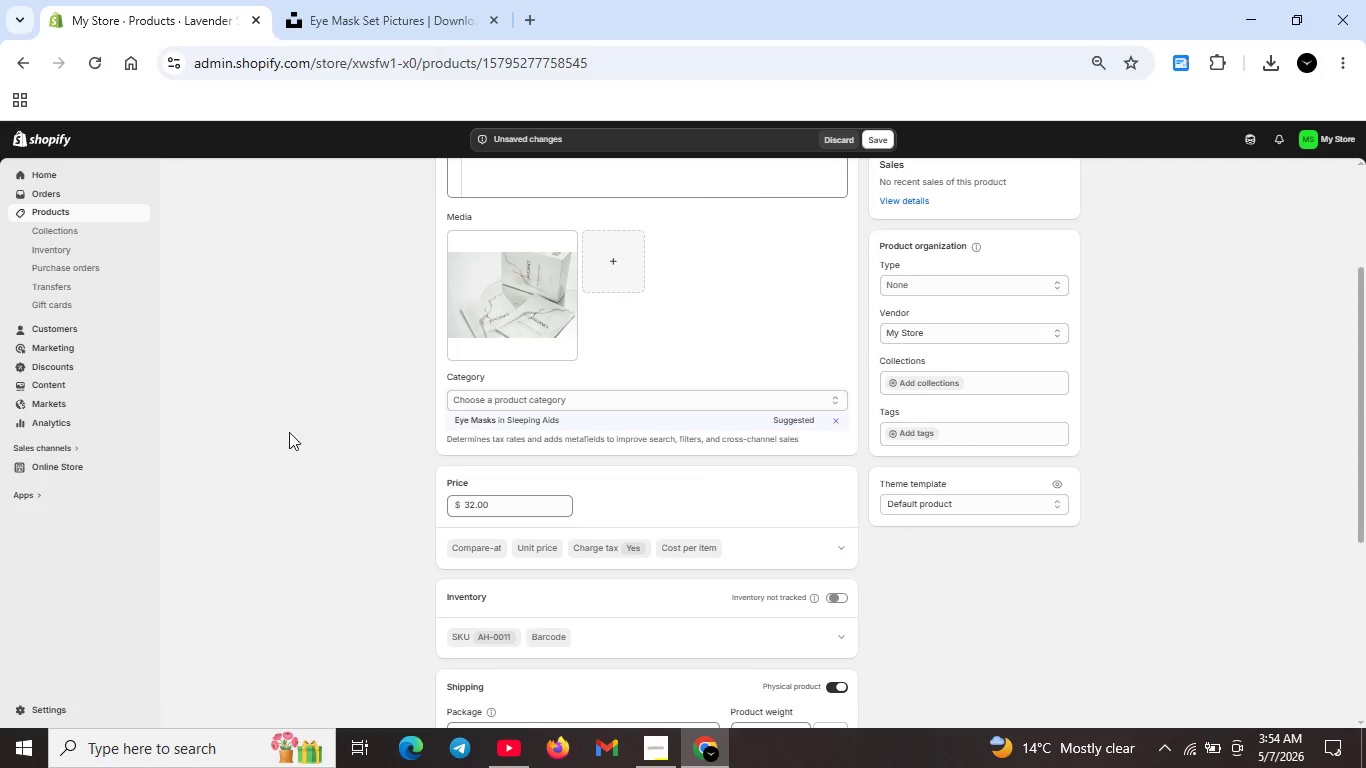 
scroll: coordinate [618, 573], scroll_direction: down, amount: 8.0
 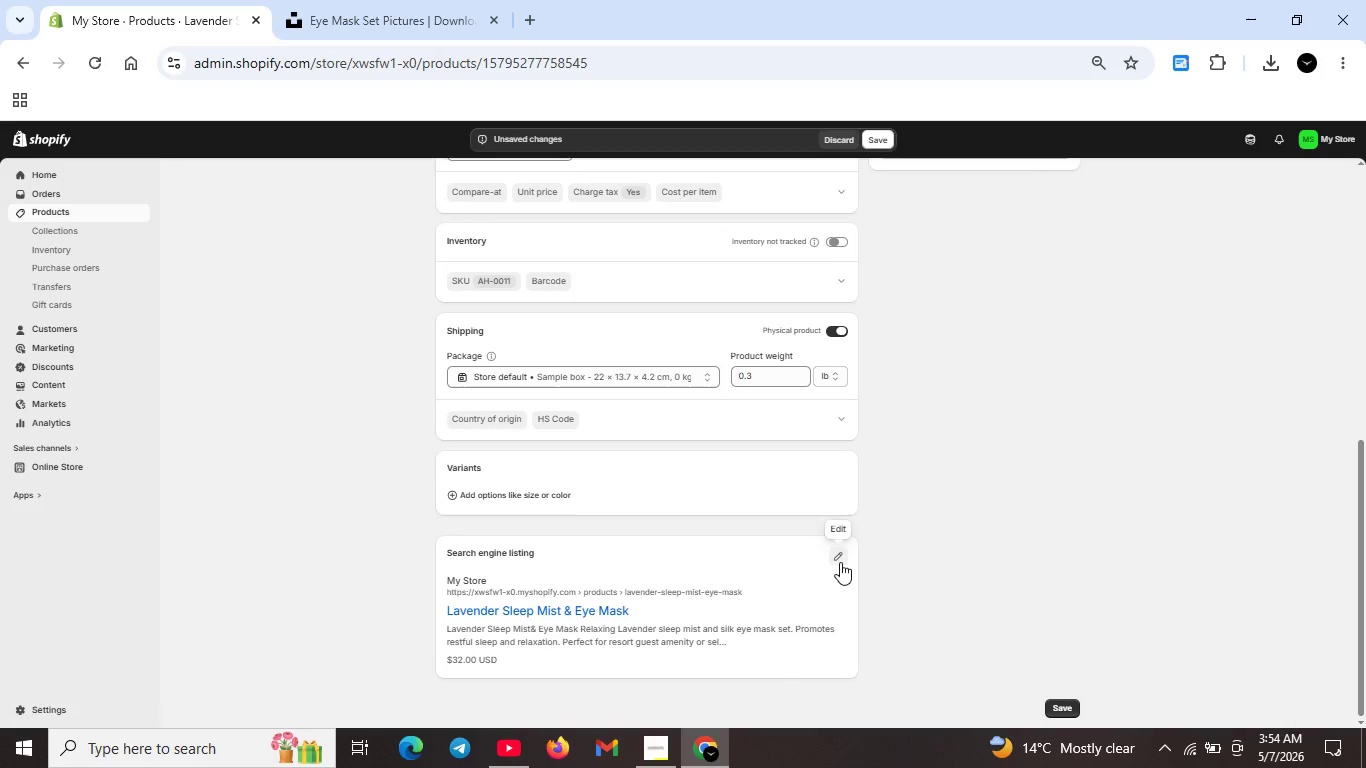 
left_click([840, 562])
 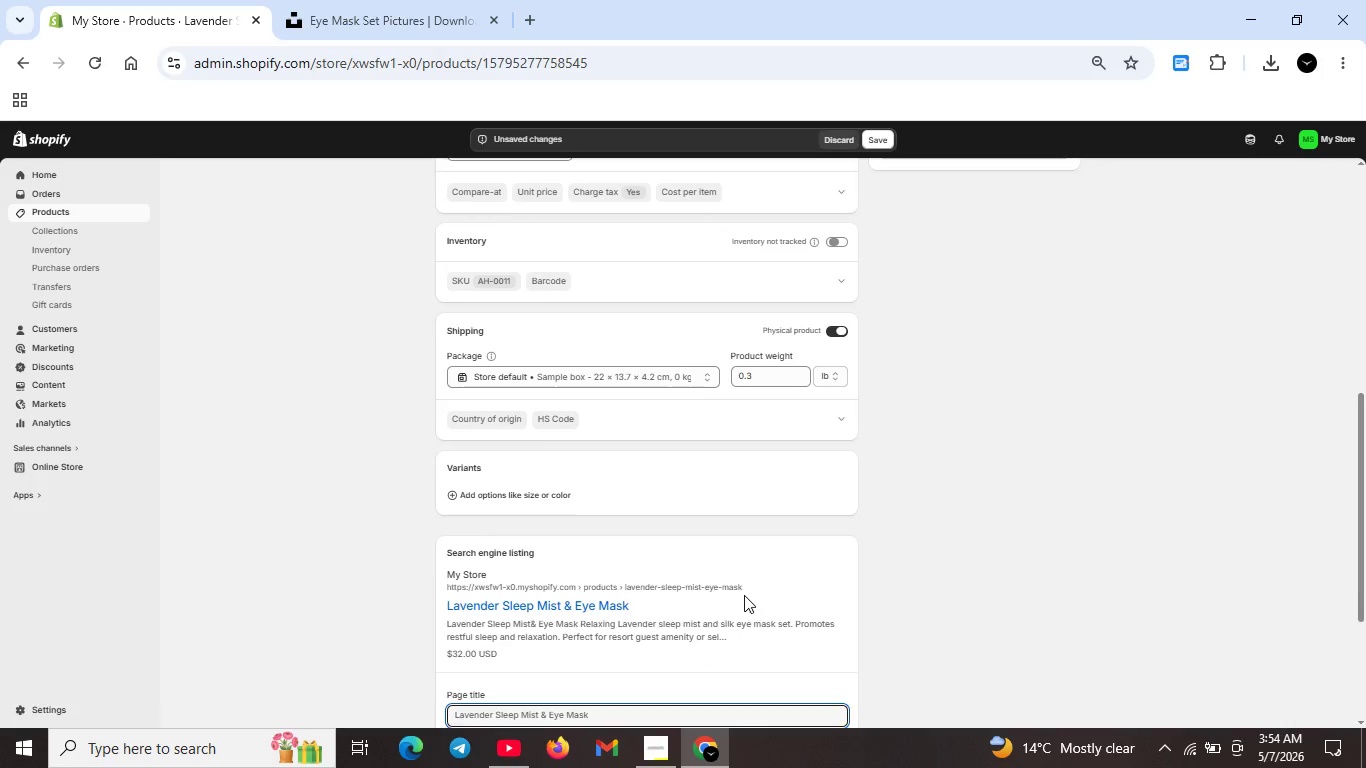 
scroll: coordinate [744, 595], scroll_direction: down, amount: 2.0
 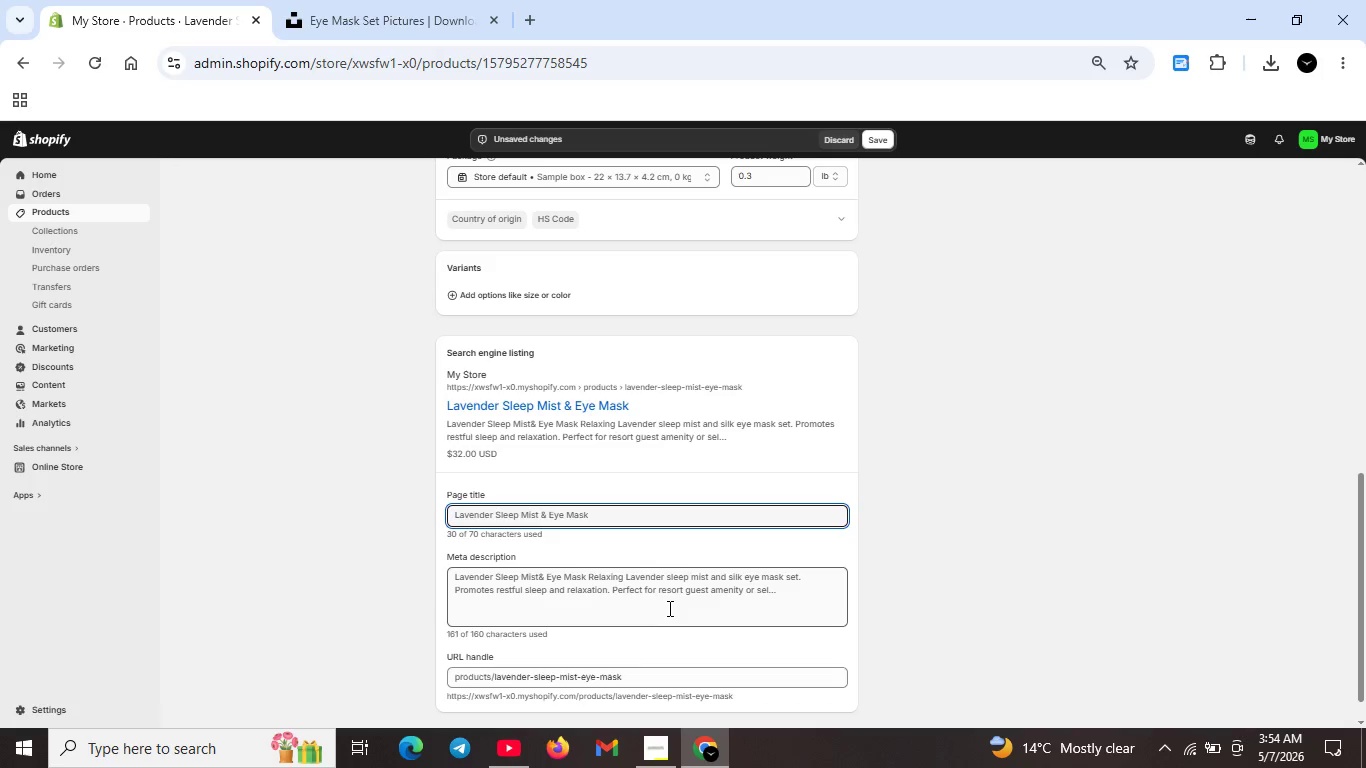 
left_click([668, 607])
 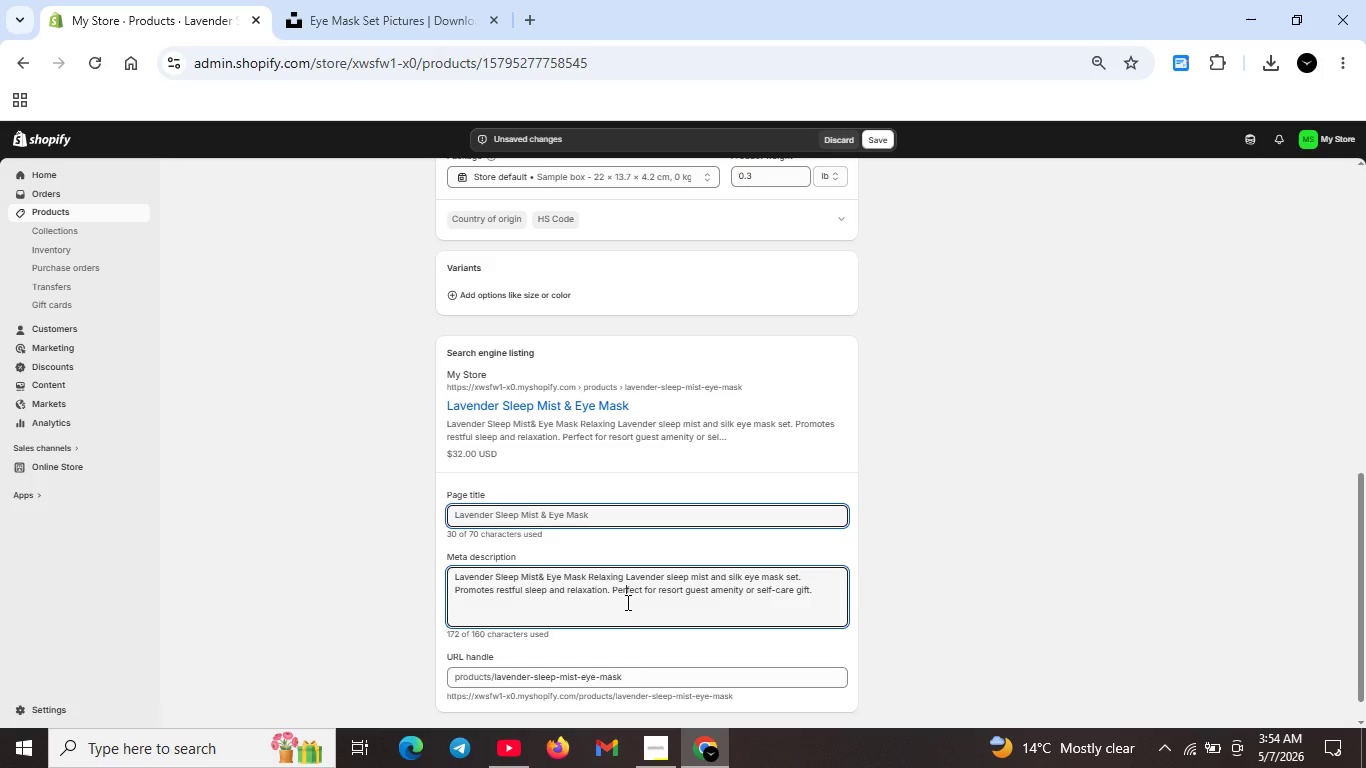 
left_click([626, 602])
 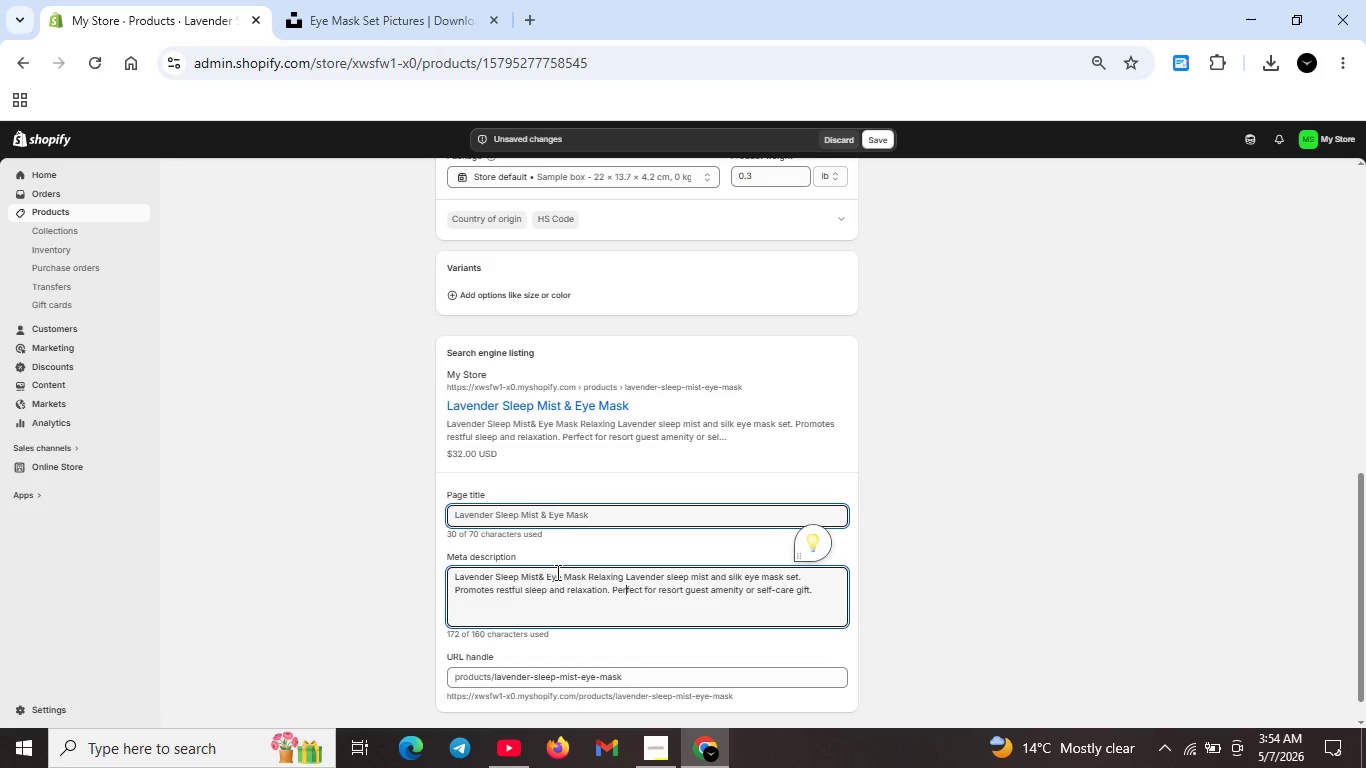 
wait(7.38)
 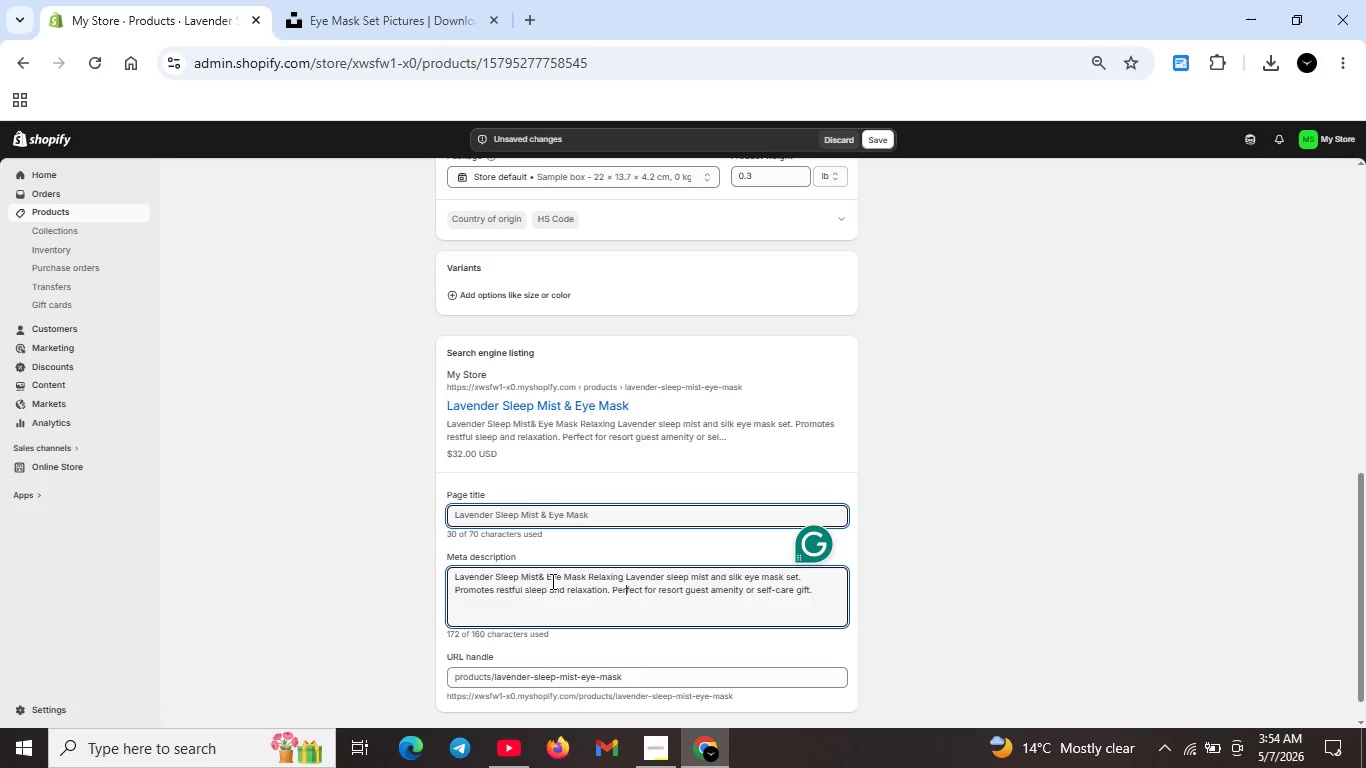 
left_click_drag(start_coordinate=[551, 577], to_coordinate=[826, 603])
 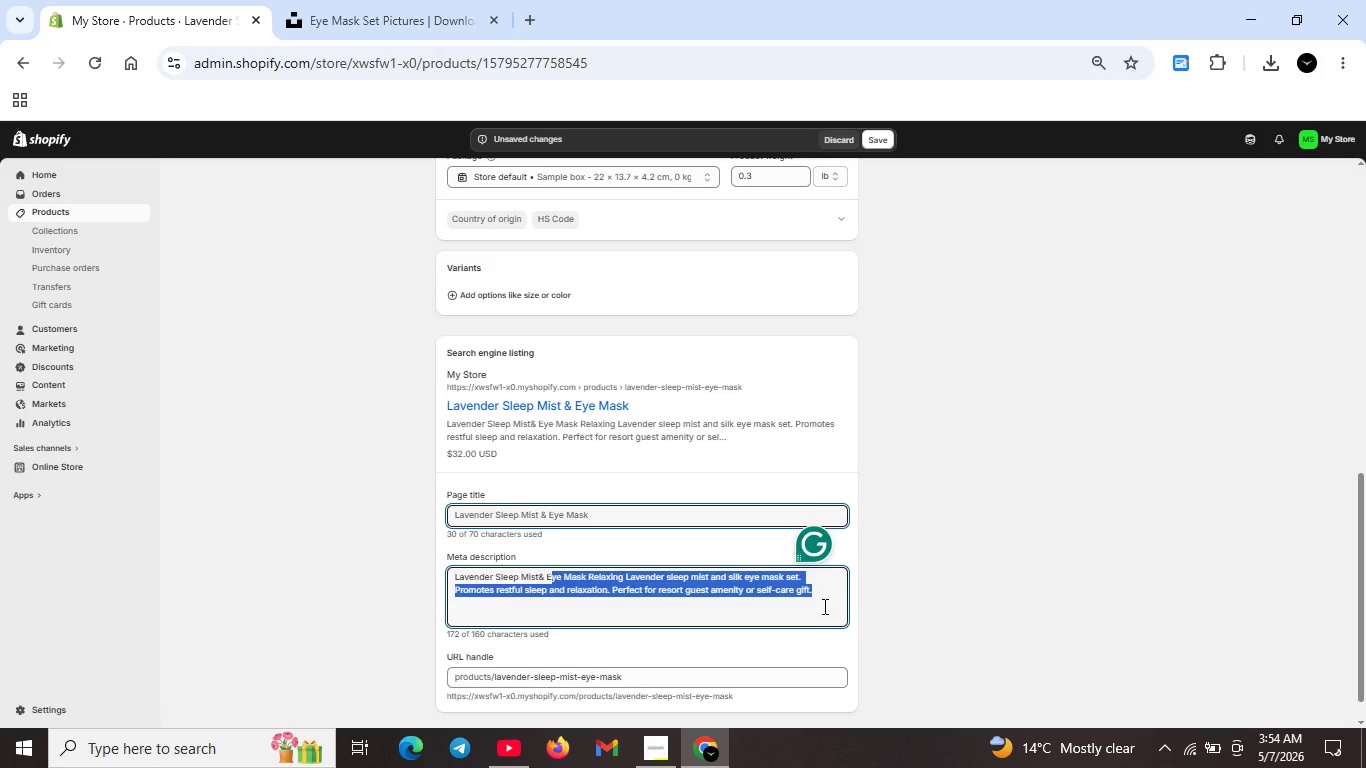 
key(Backspace)
 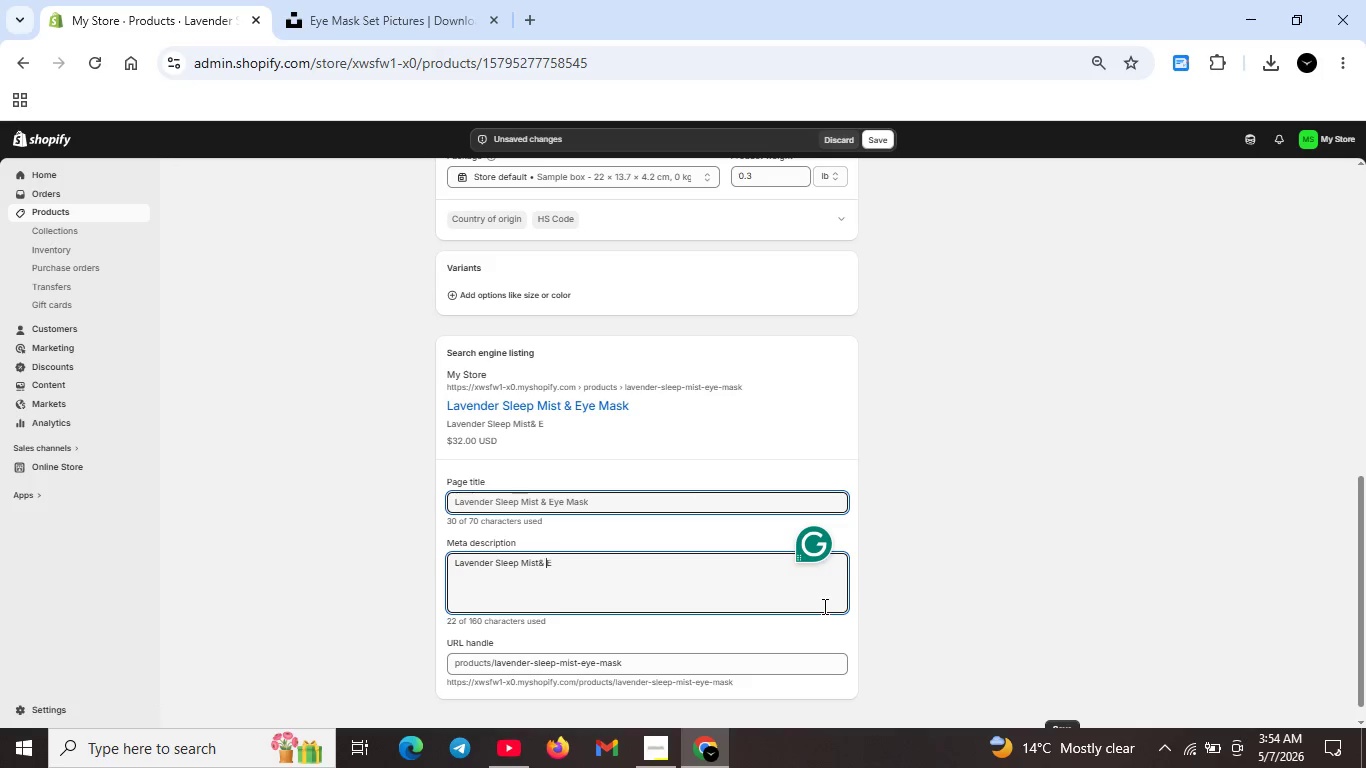 
key(ArrowLeft)
 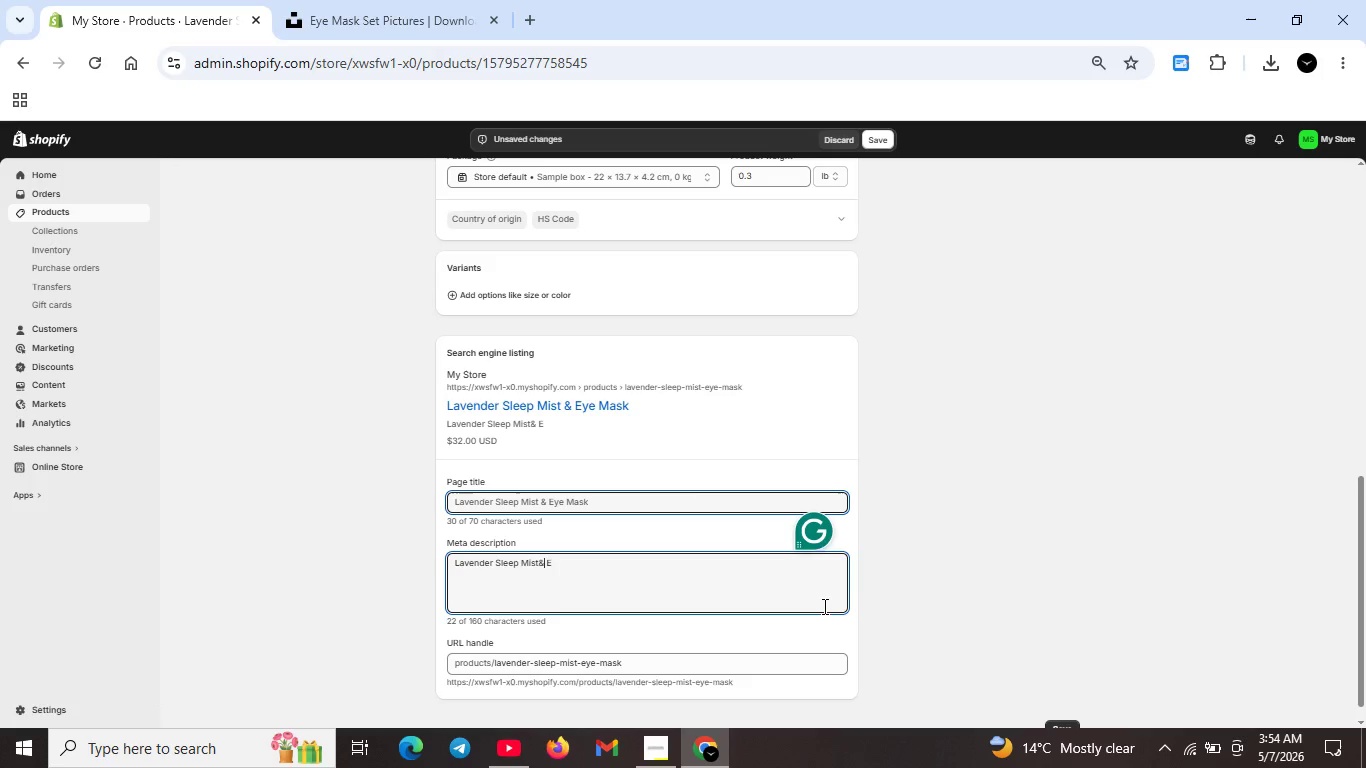 
key(ArrowLeft)
 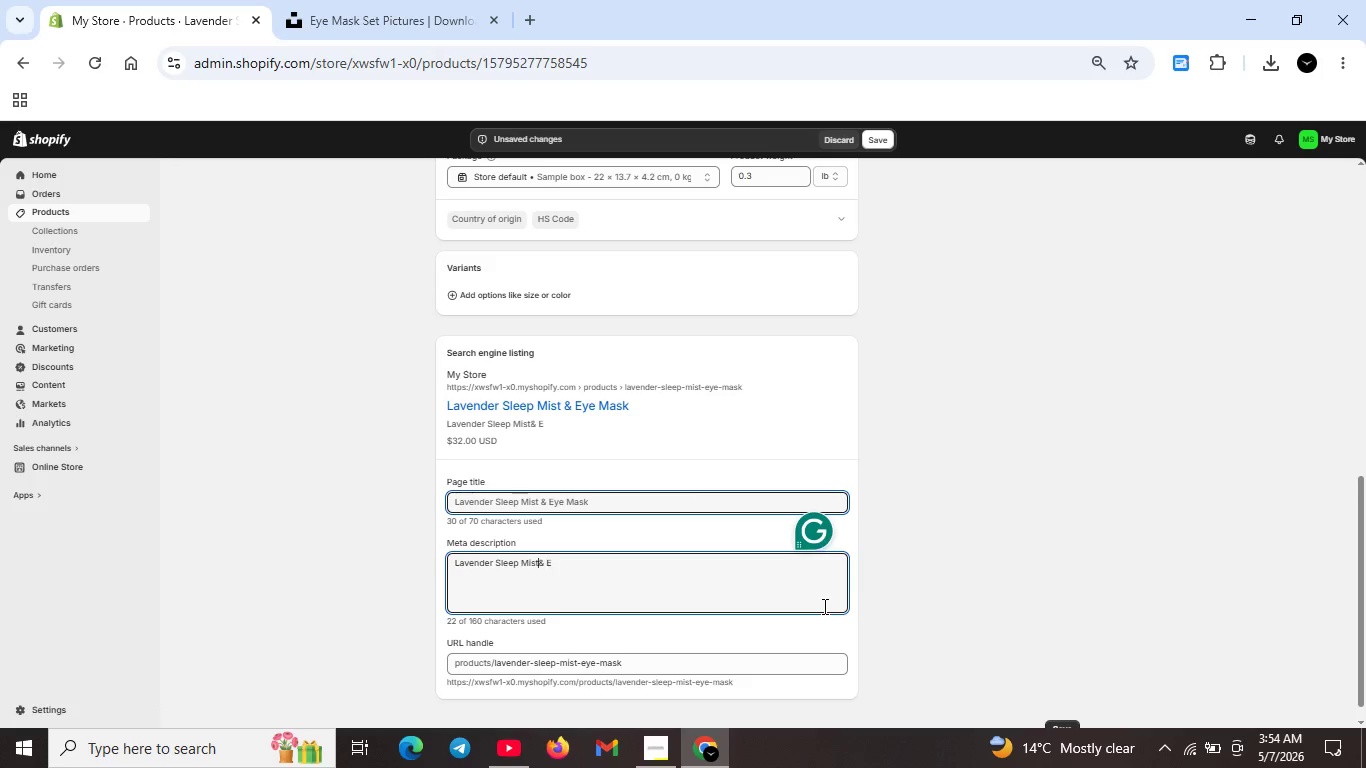 
key(ArrowLeft)
 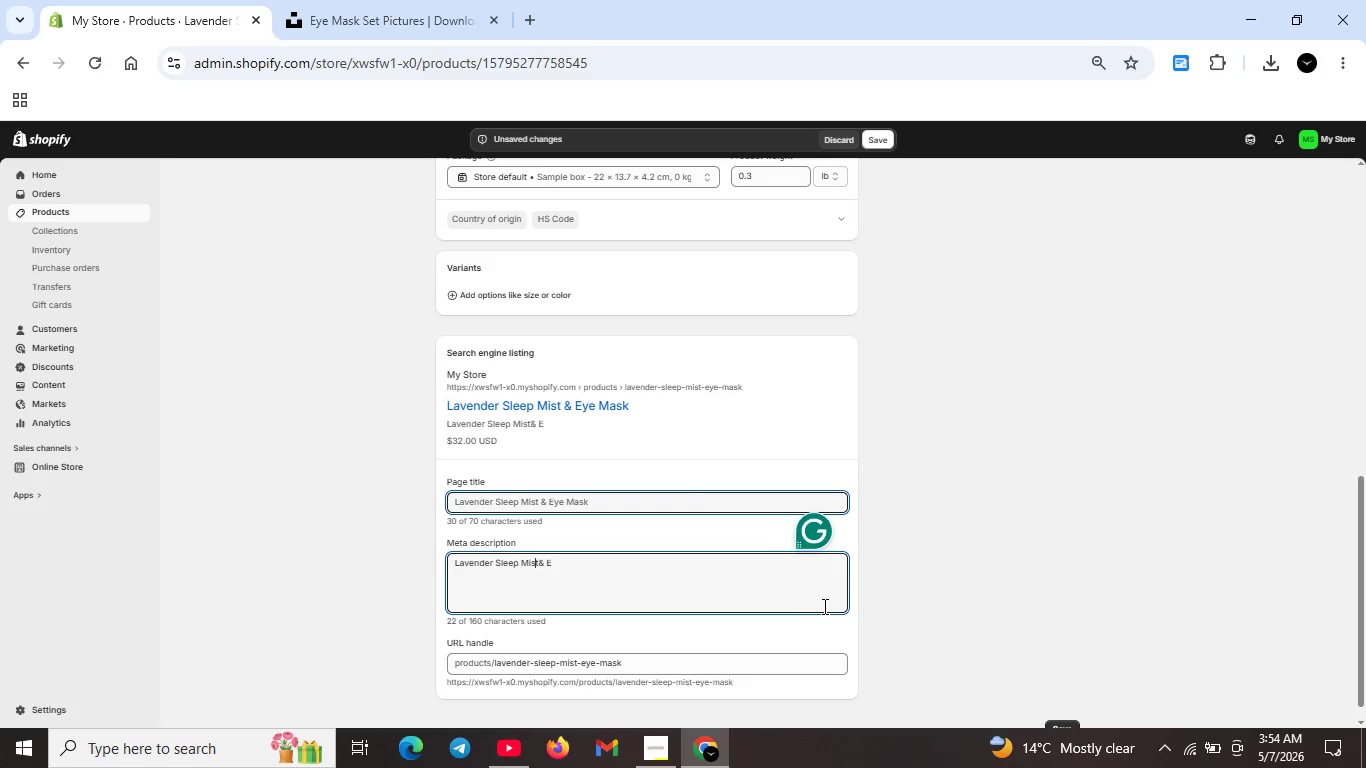 
key(ArrowLeft)
 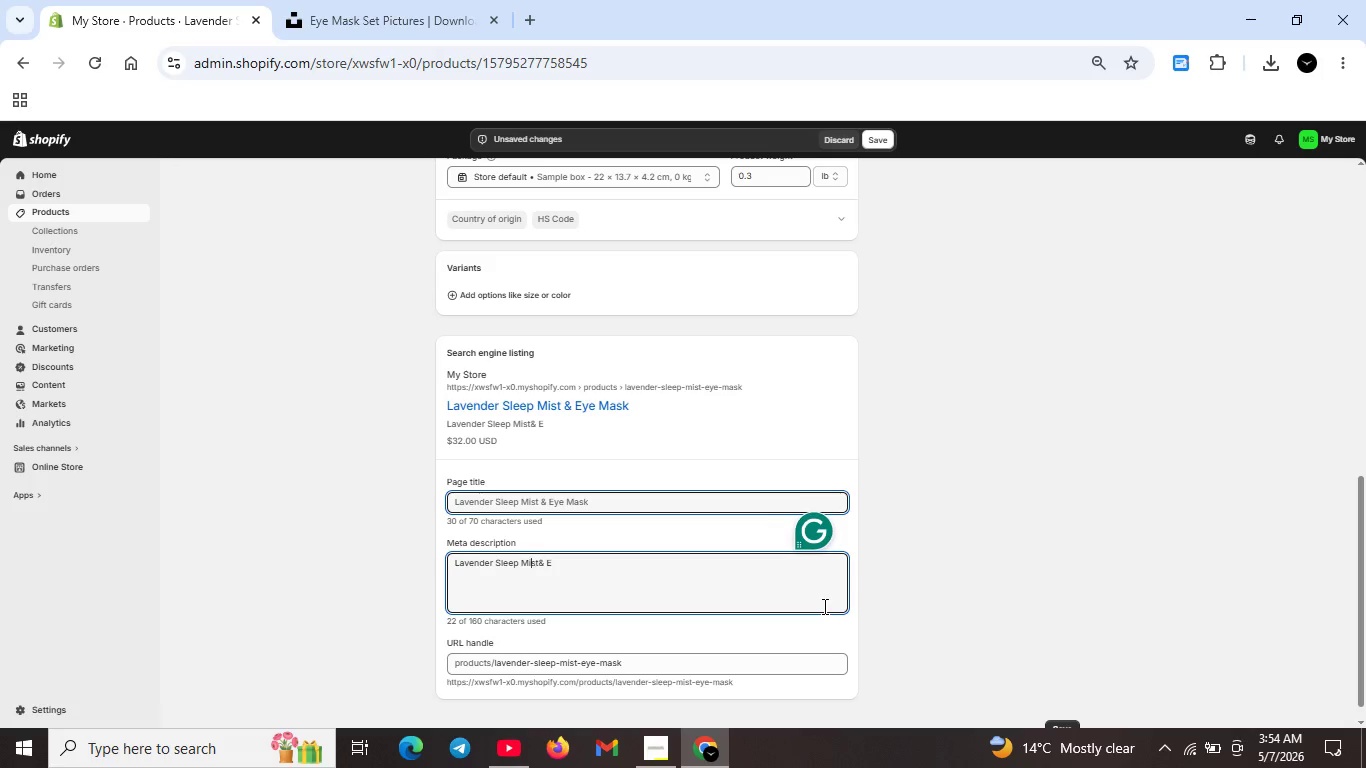 
key(ArrowLeft)
 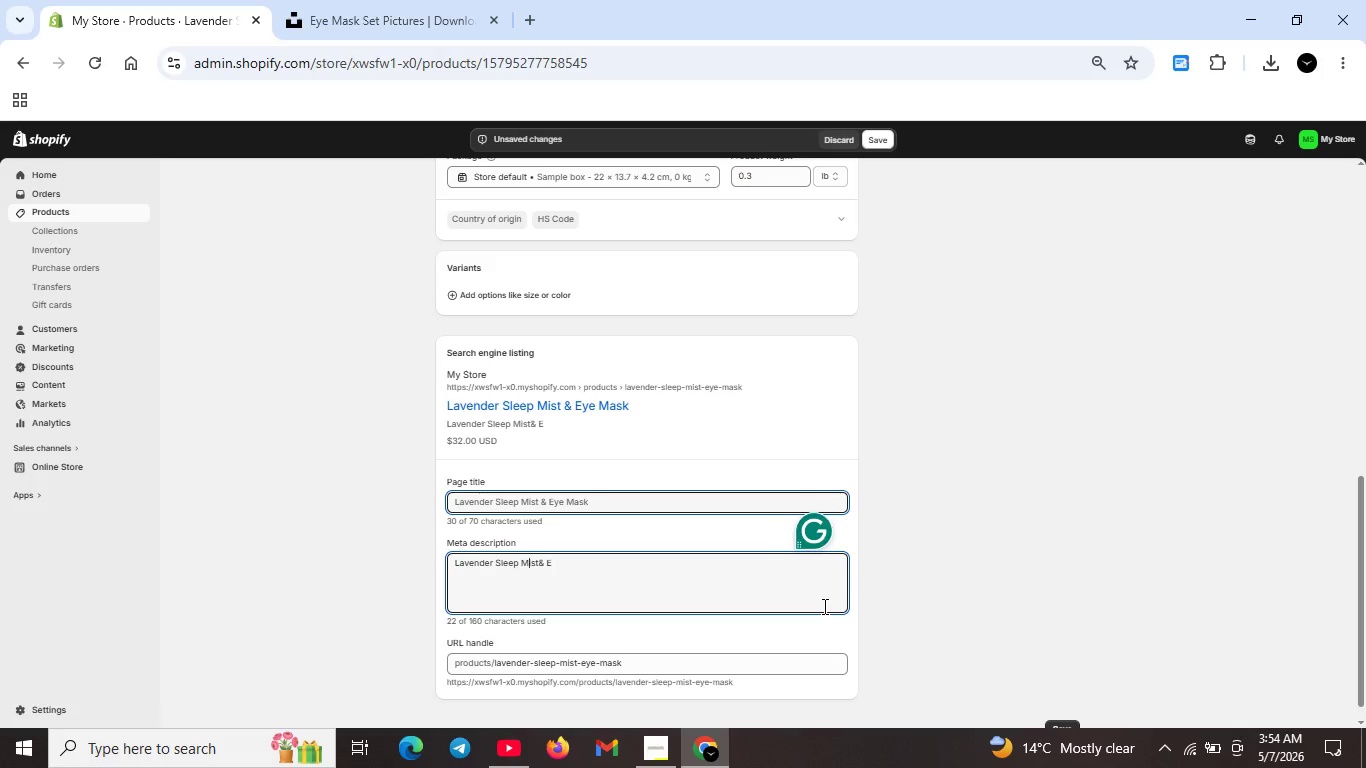 
key(ArrowLeft)
 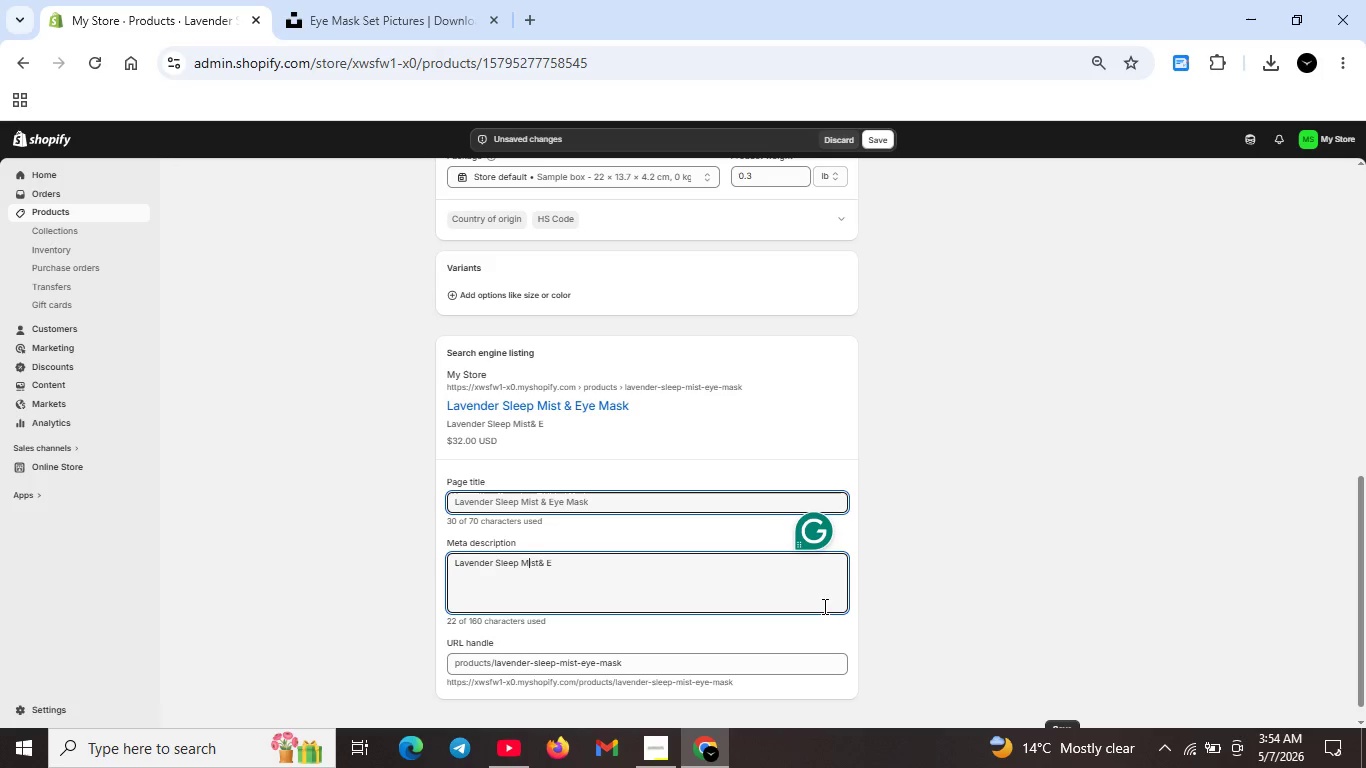 
key(Backspace)
 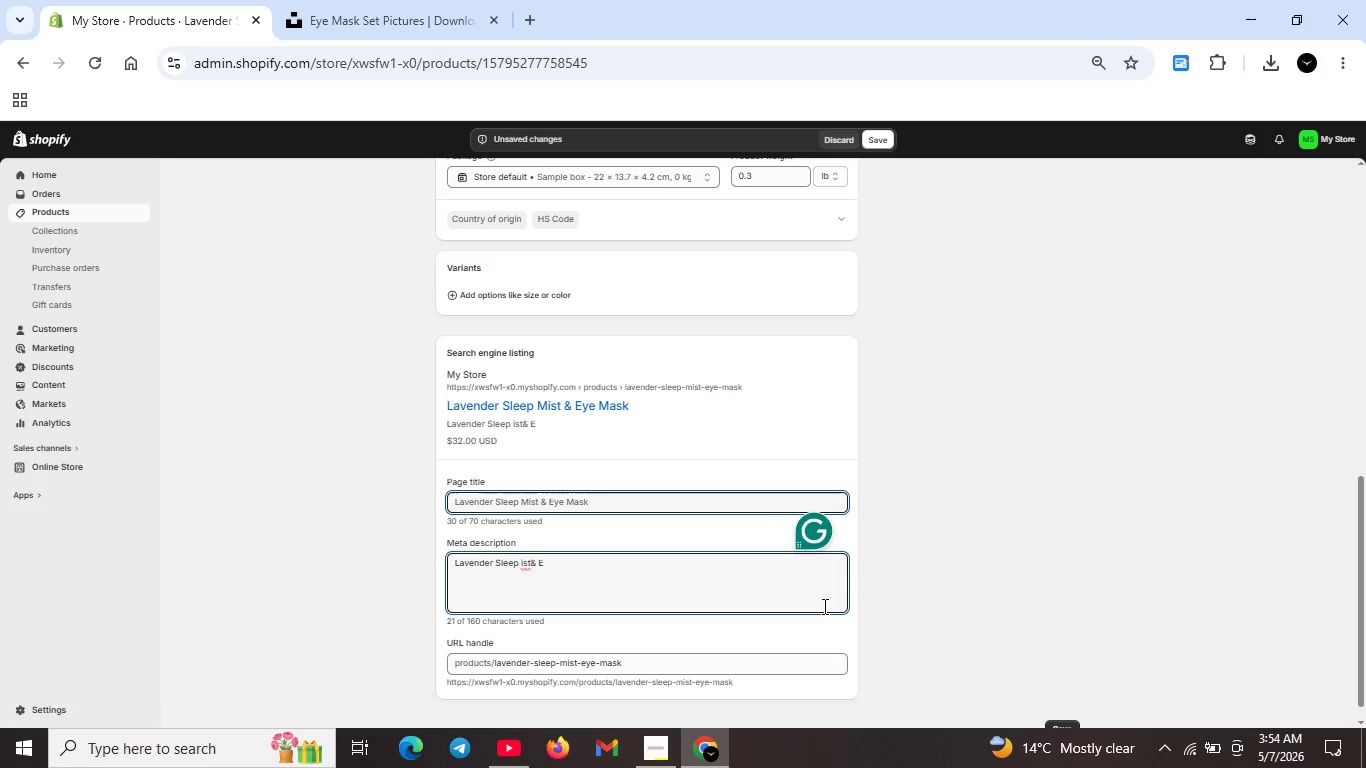 
key(M)
 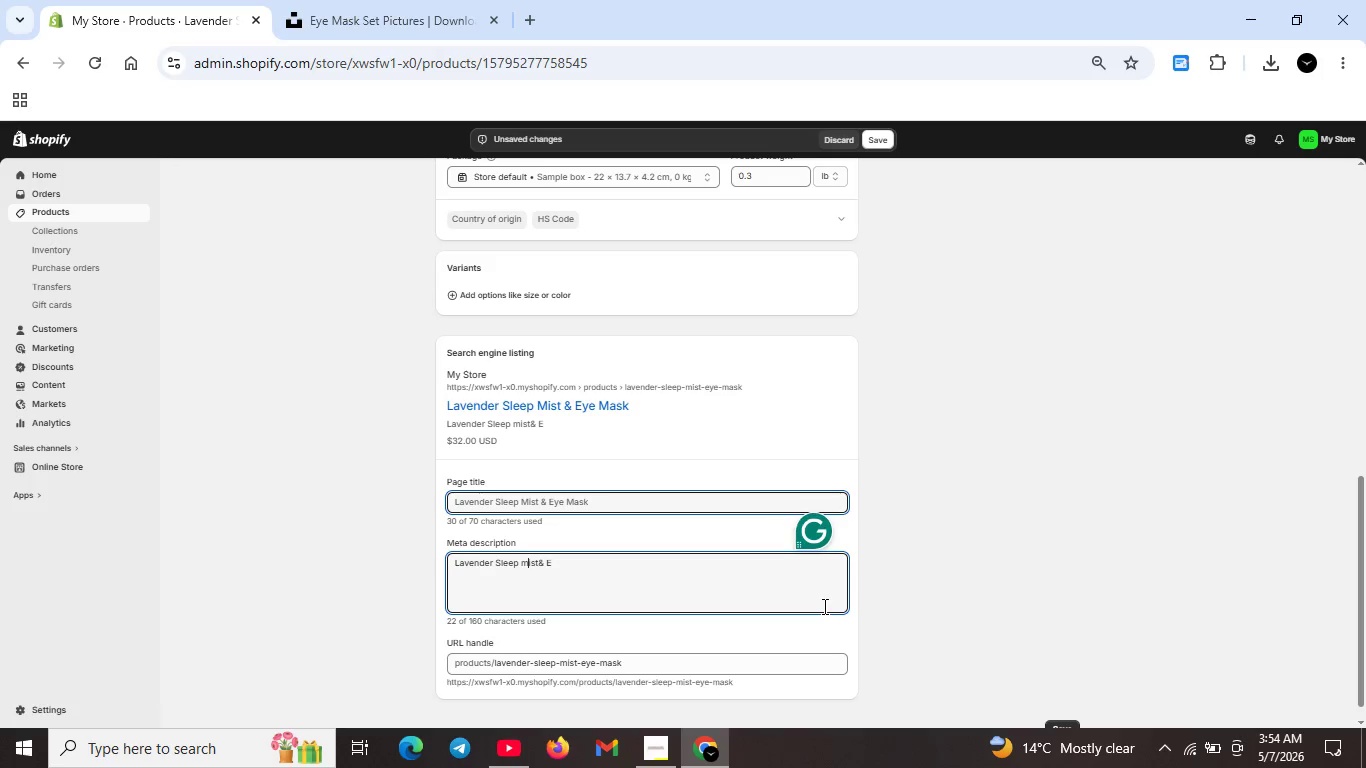 
key(ArrowRight)
 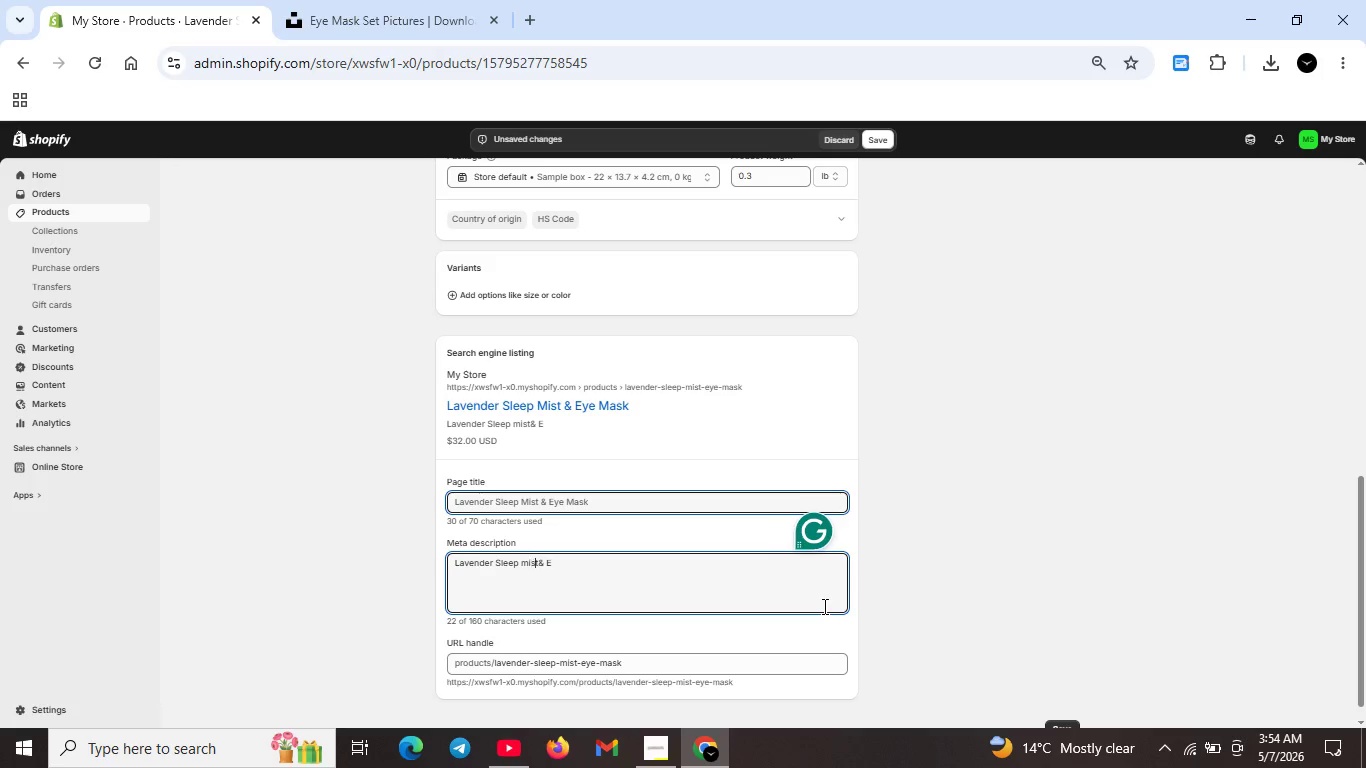 
key(ArrowRight)
 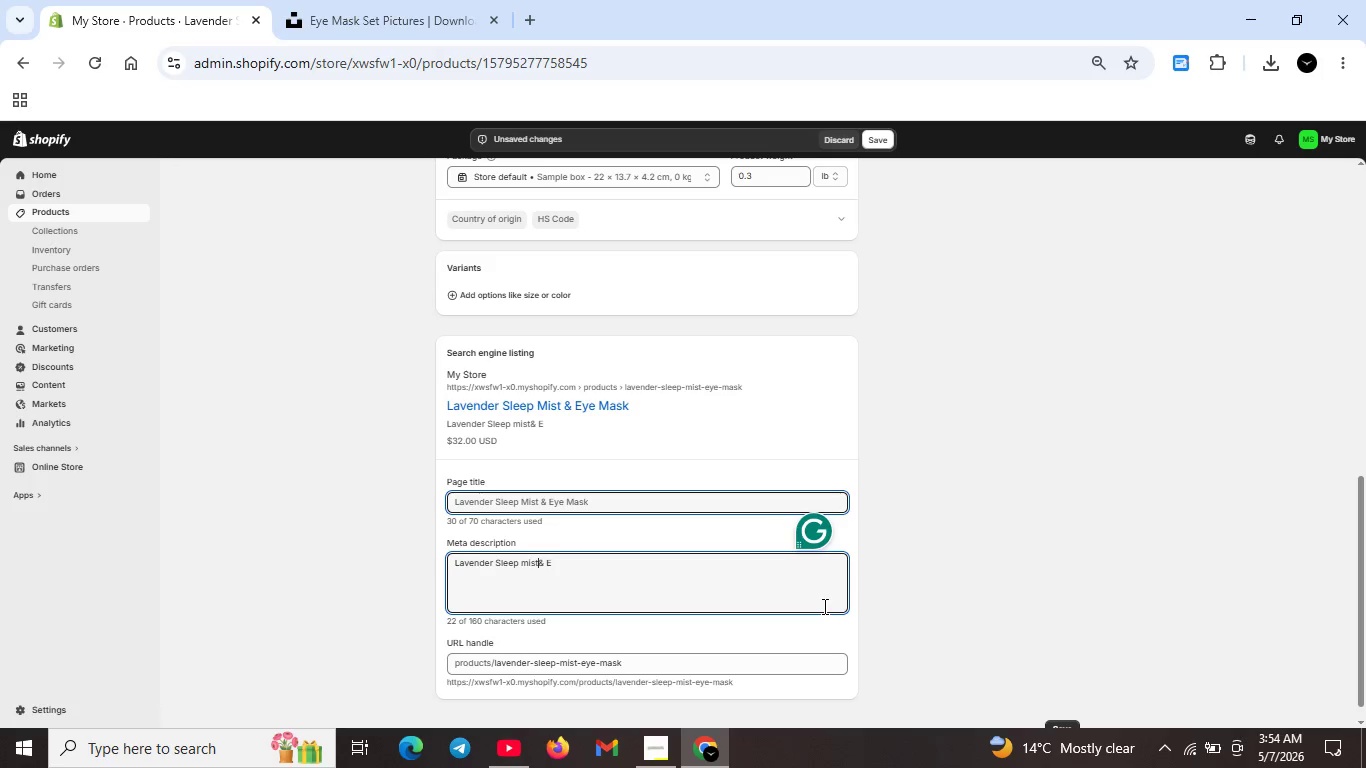 
key(ArrowRight)
 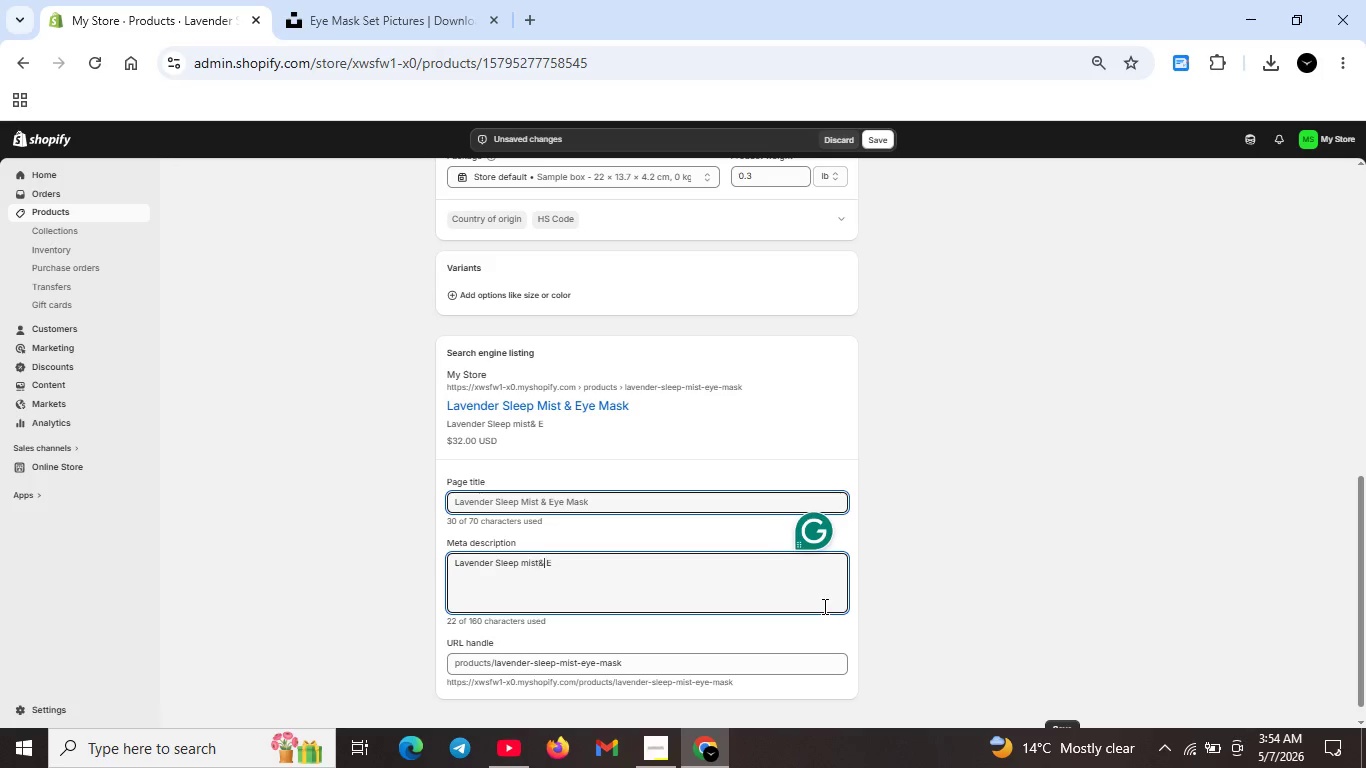 
key(ArrowRight)
 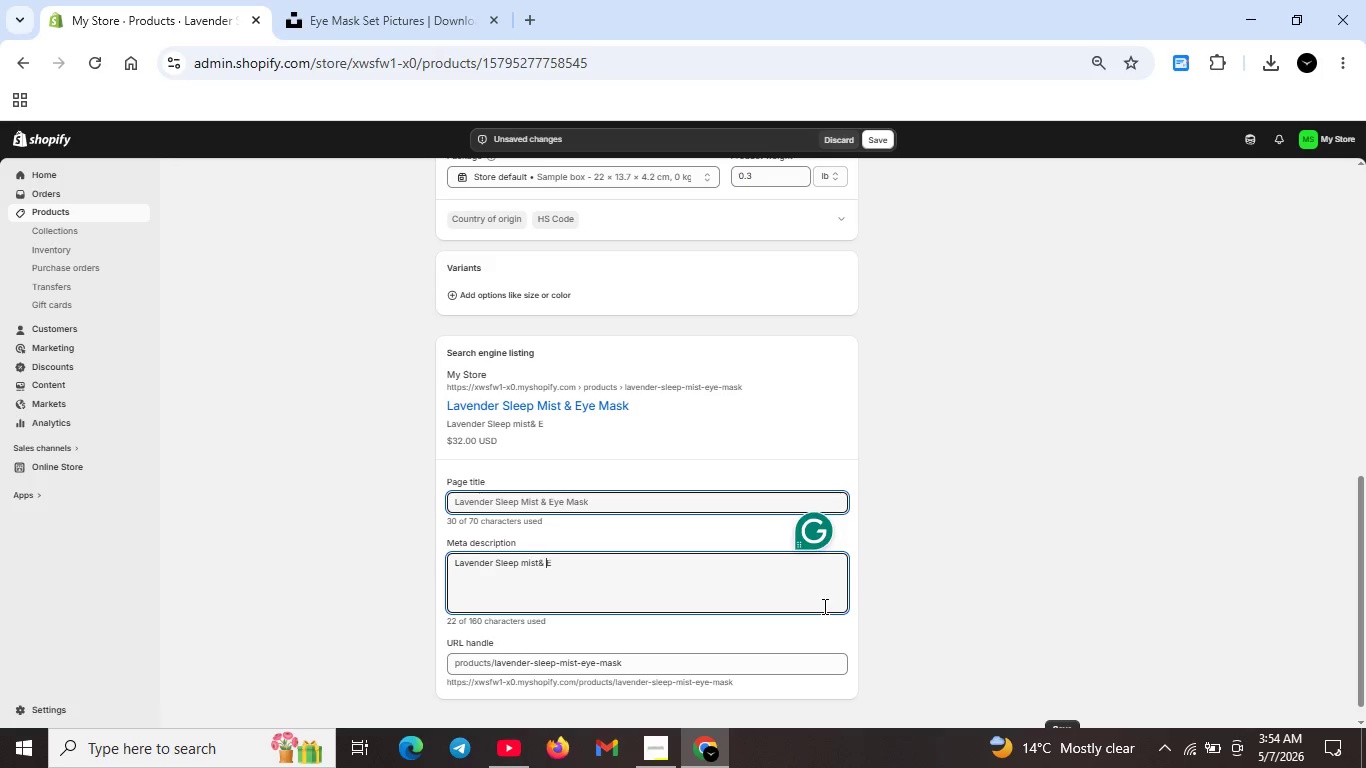 
key(ArrowRight)
 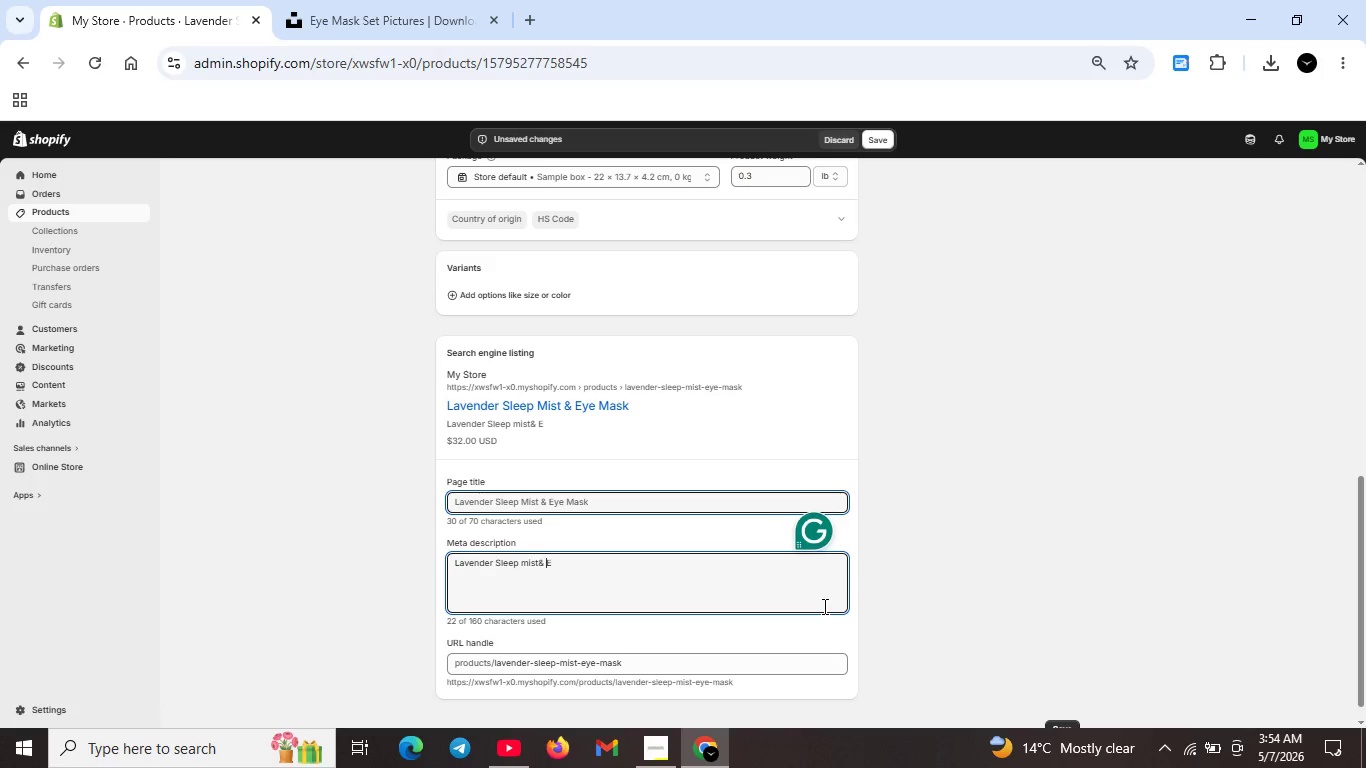 
key(ArrowRight)
 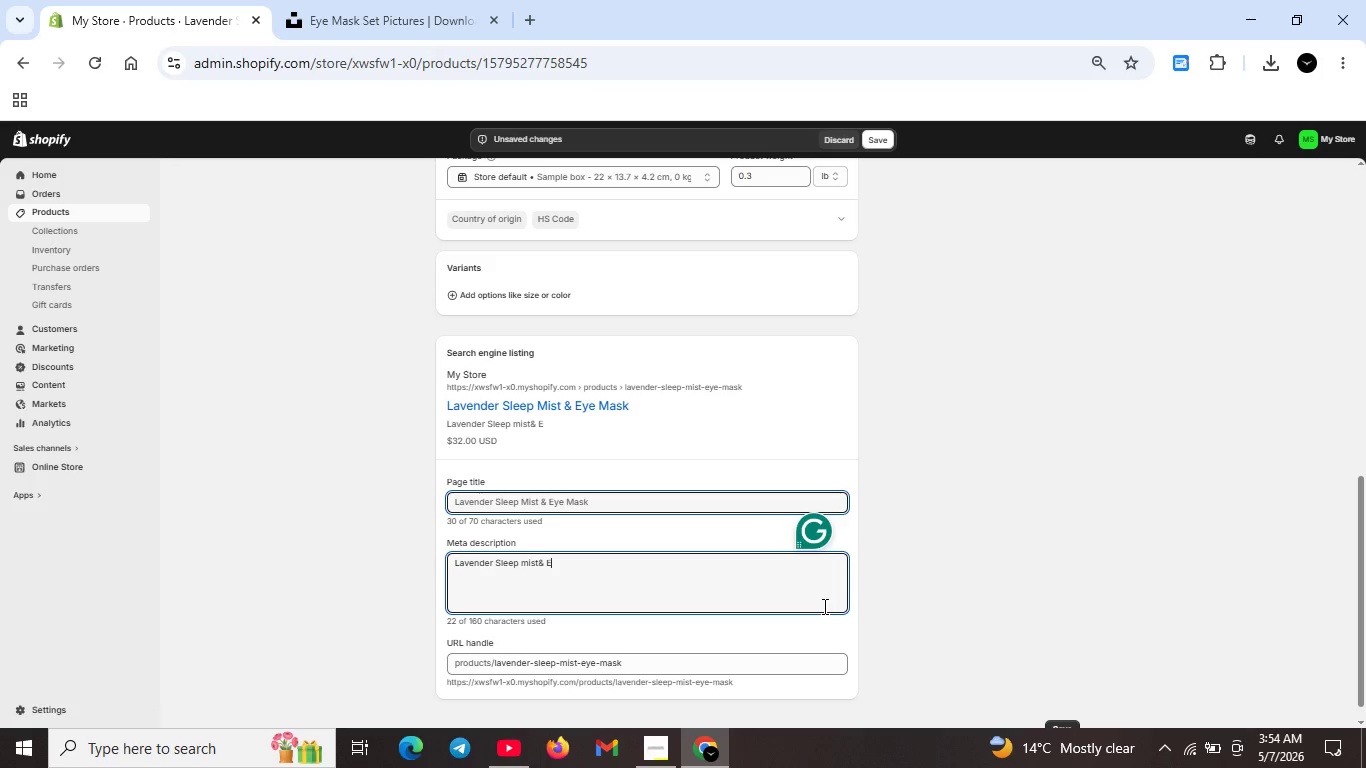 
key(Backspace)
type(eye masn)
key(Backspace)
type(k set . Promotes restful sleep and relaxation. Perfect for resort guests or self care gifts)
 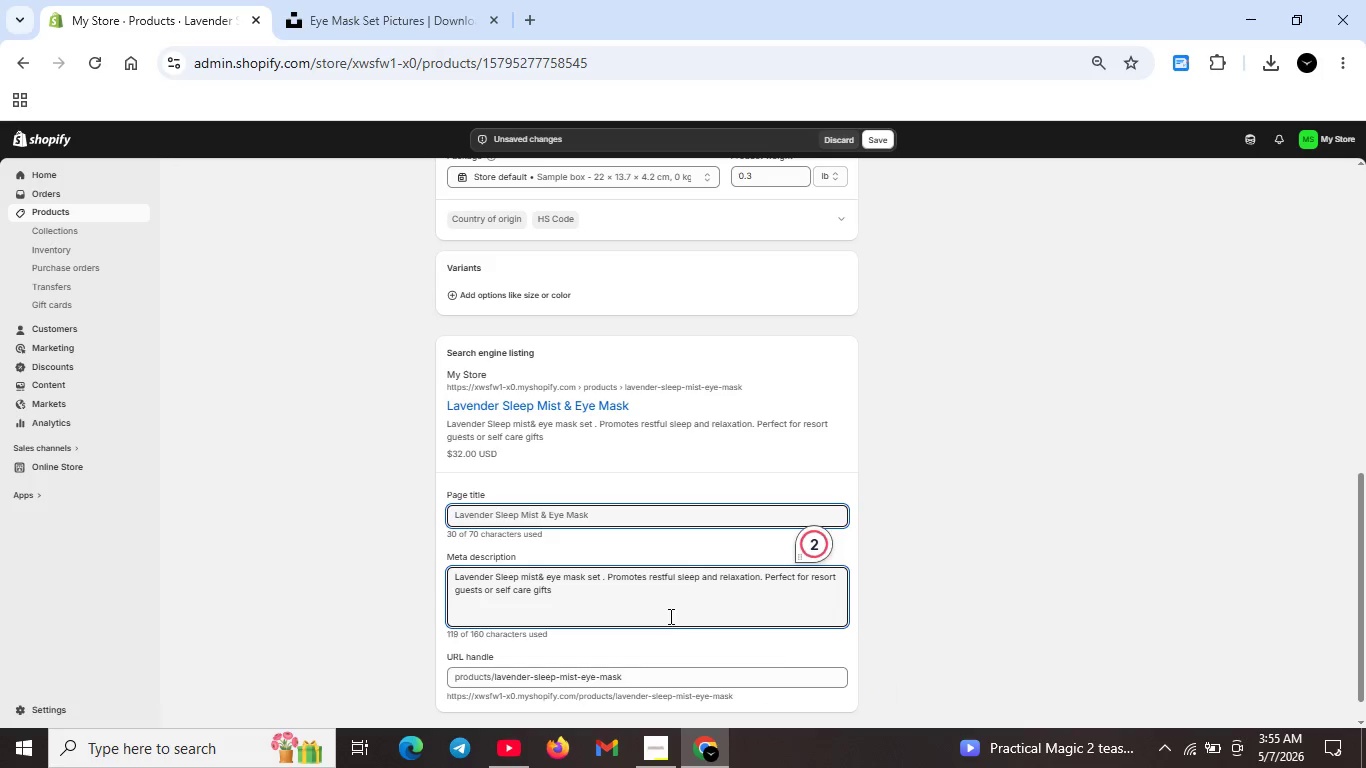 
wait(8.44)
 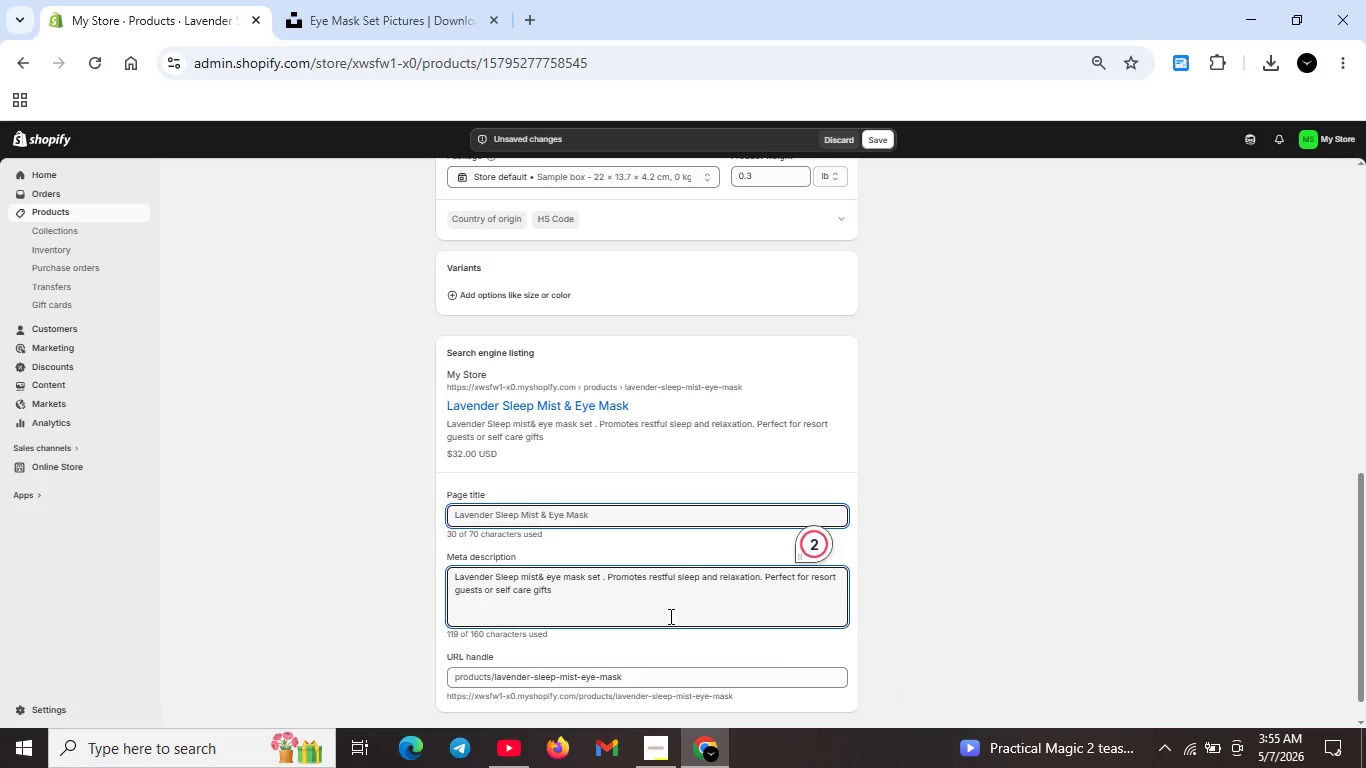 
left_click([820, 551])
 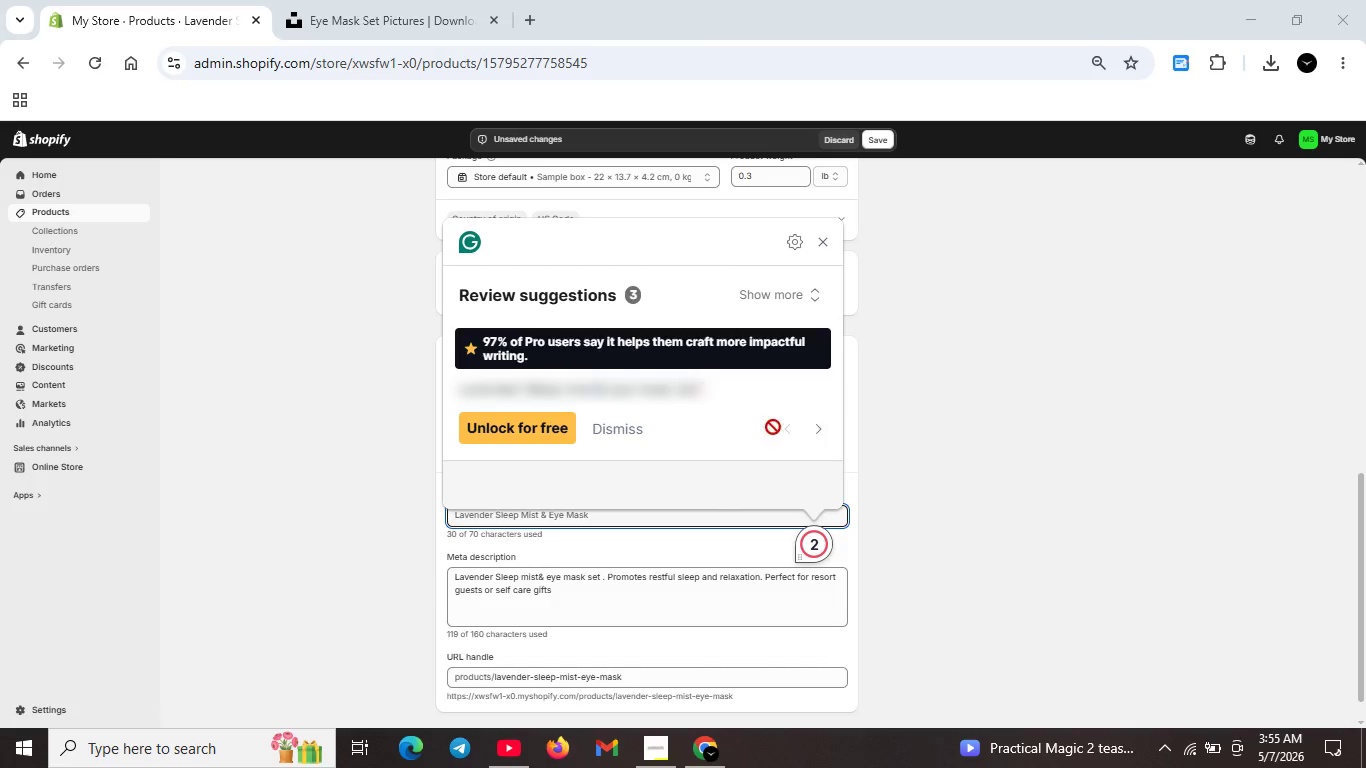 
left_click([637, 430])
 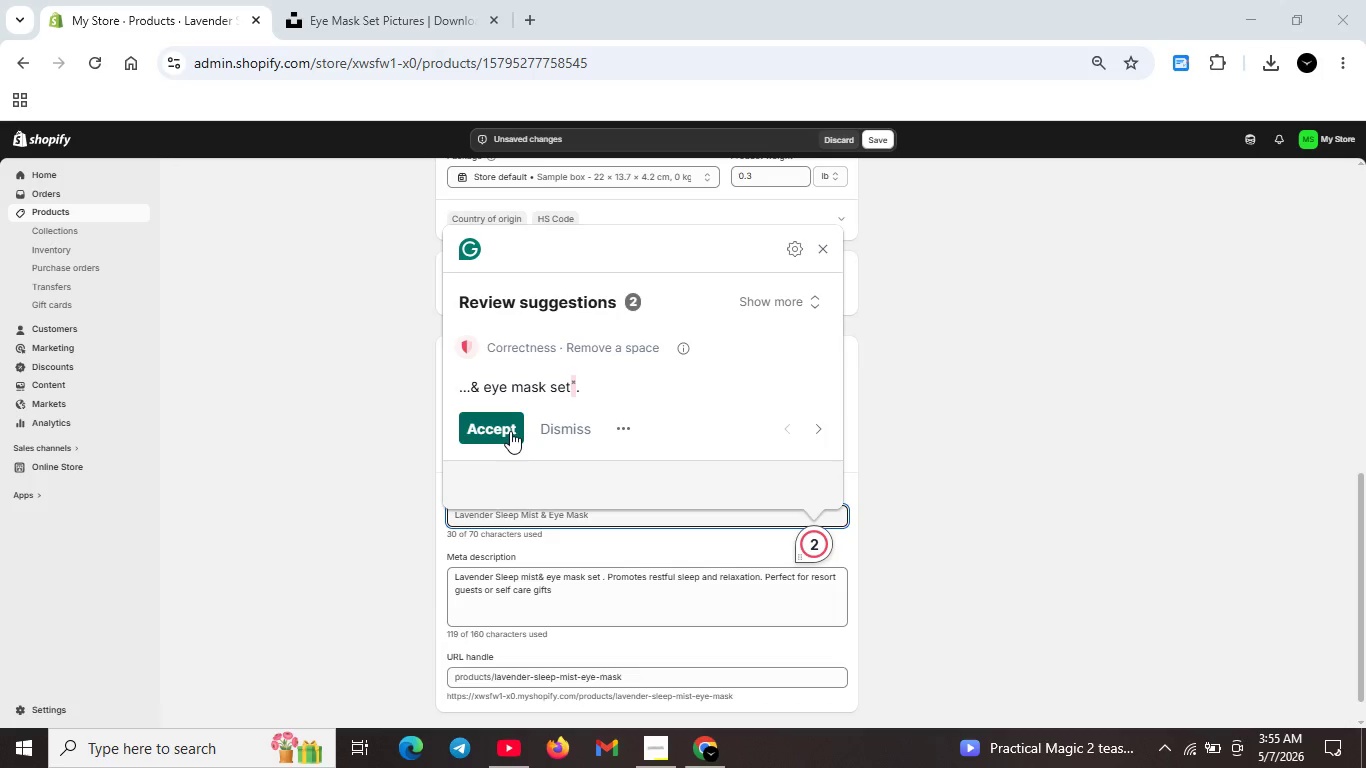 
left_click([509, 431])
 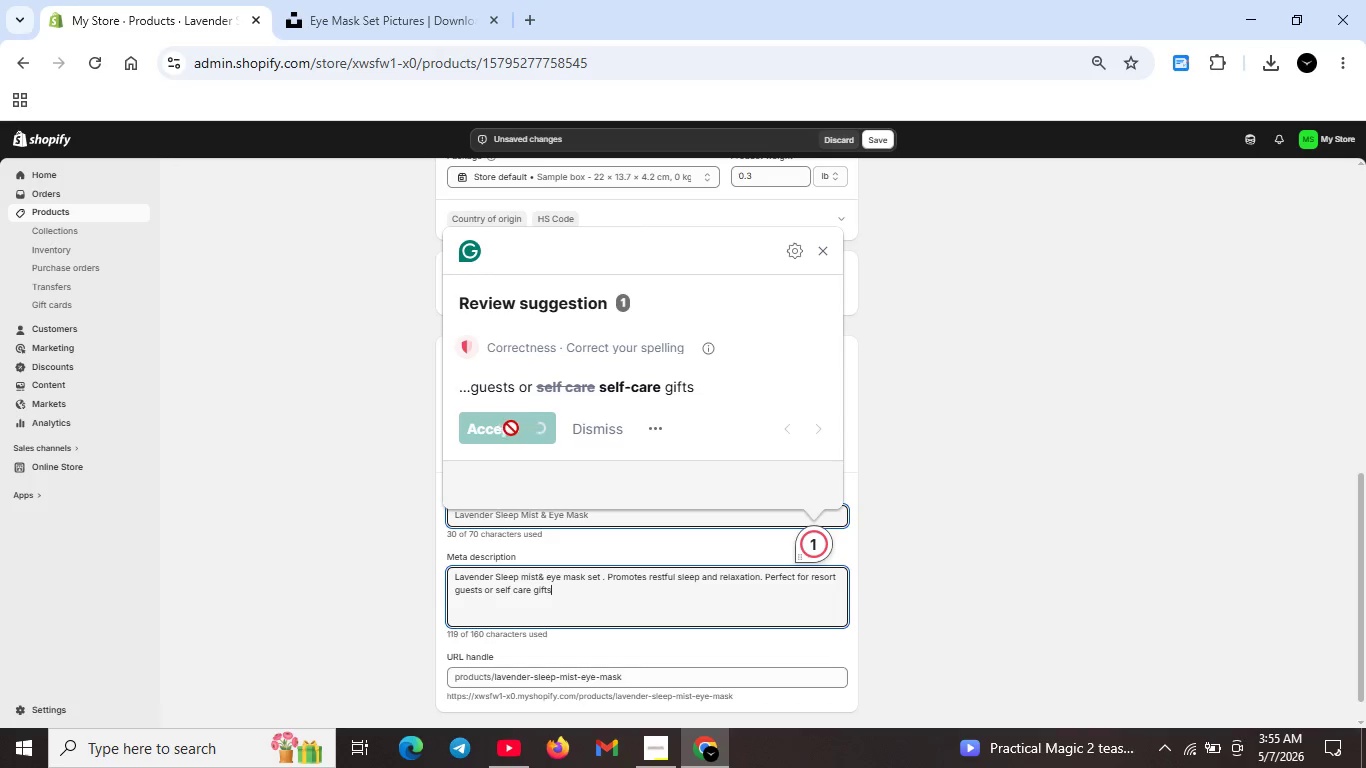 
hold_key(key=Insert, duration=10.78)
 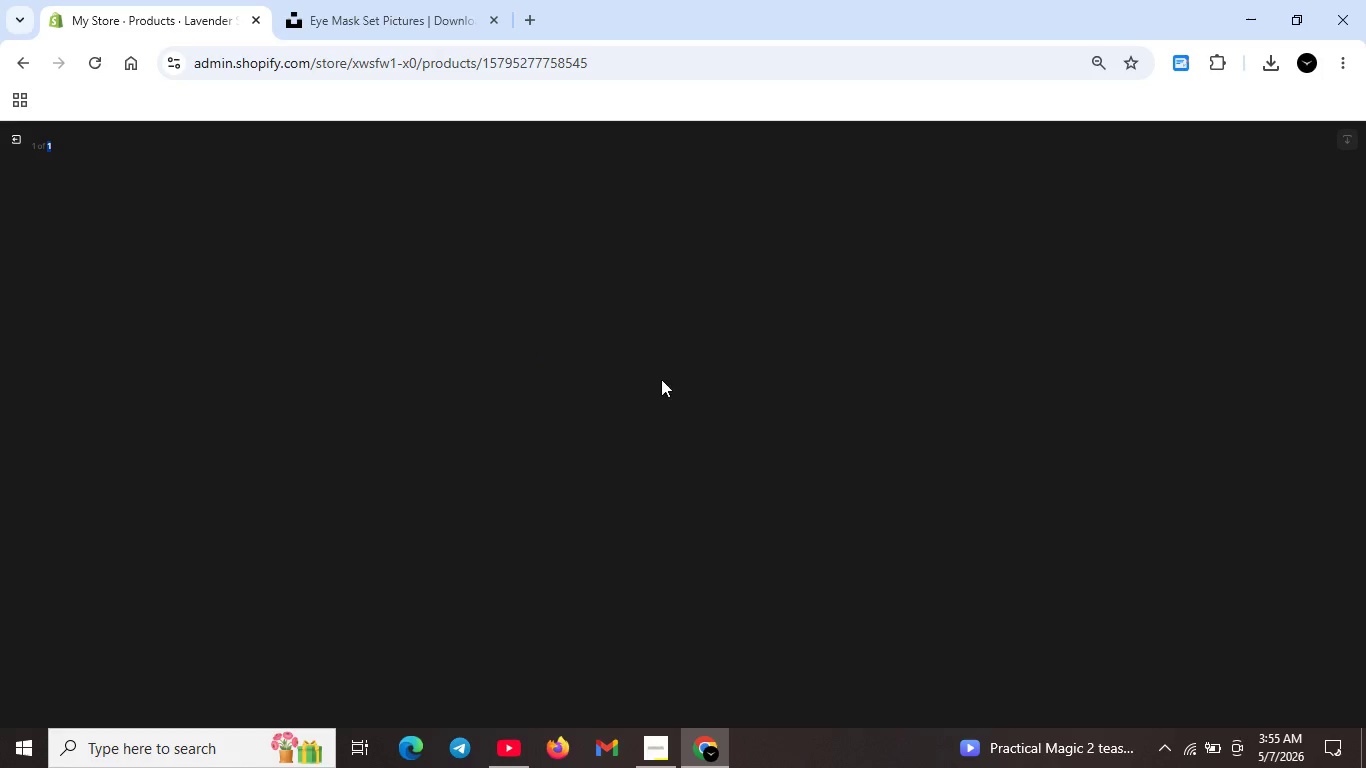 
key(Backspace)
 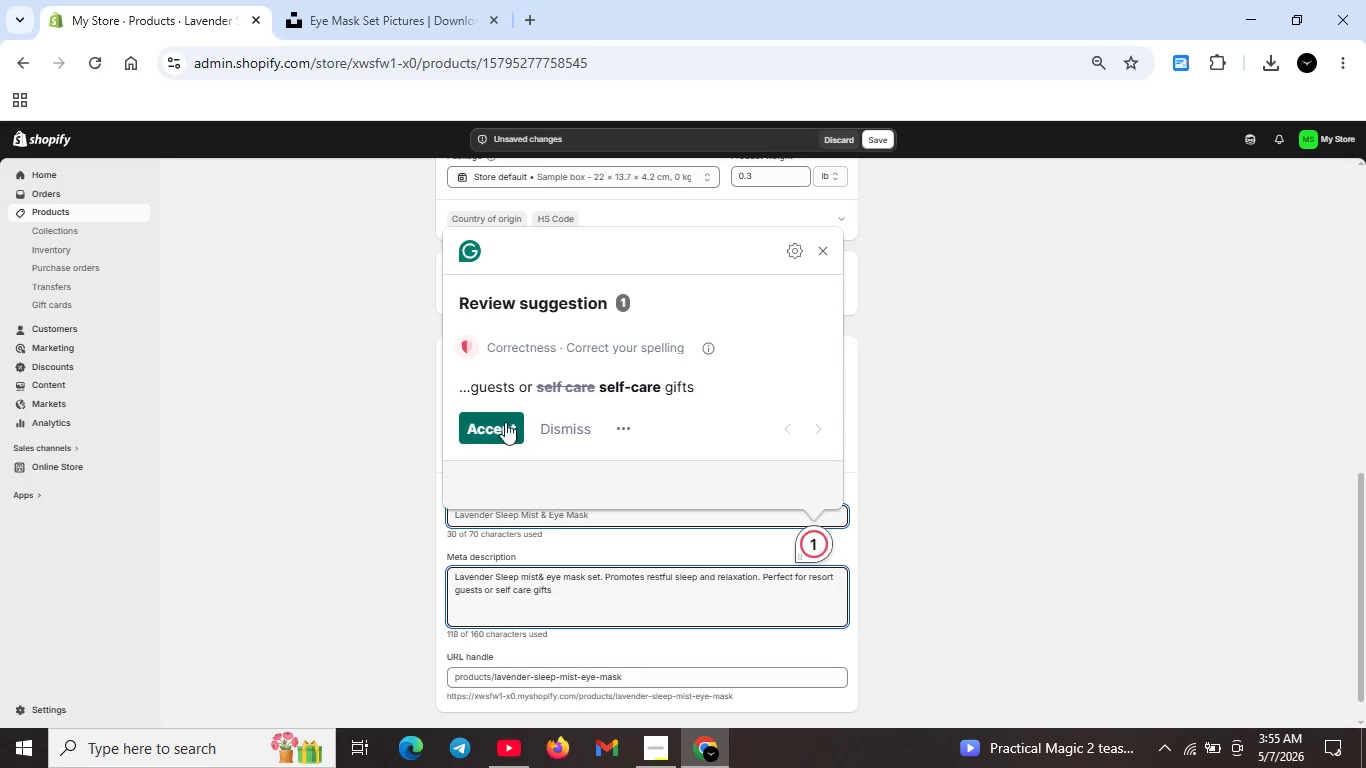 
left_click([505, 422])
 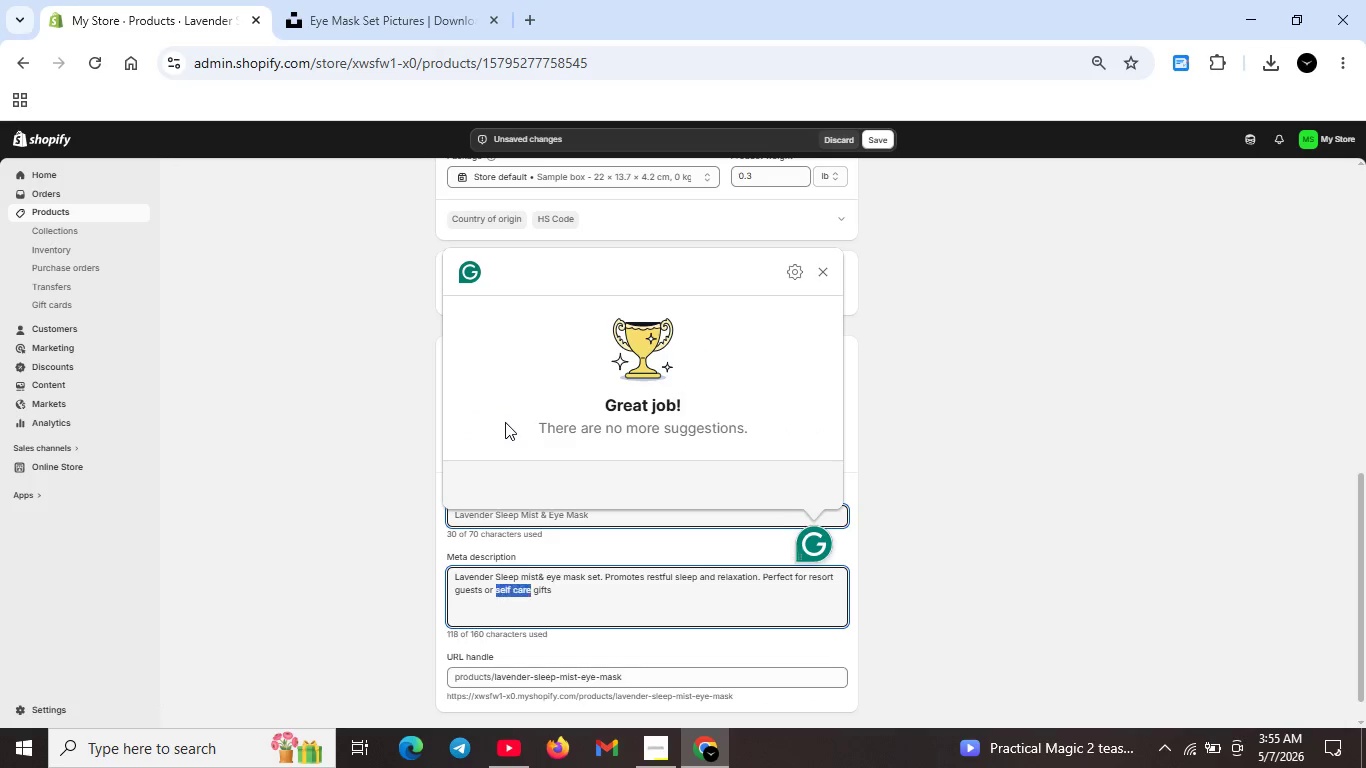 
key(Unknown)
 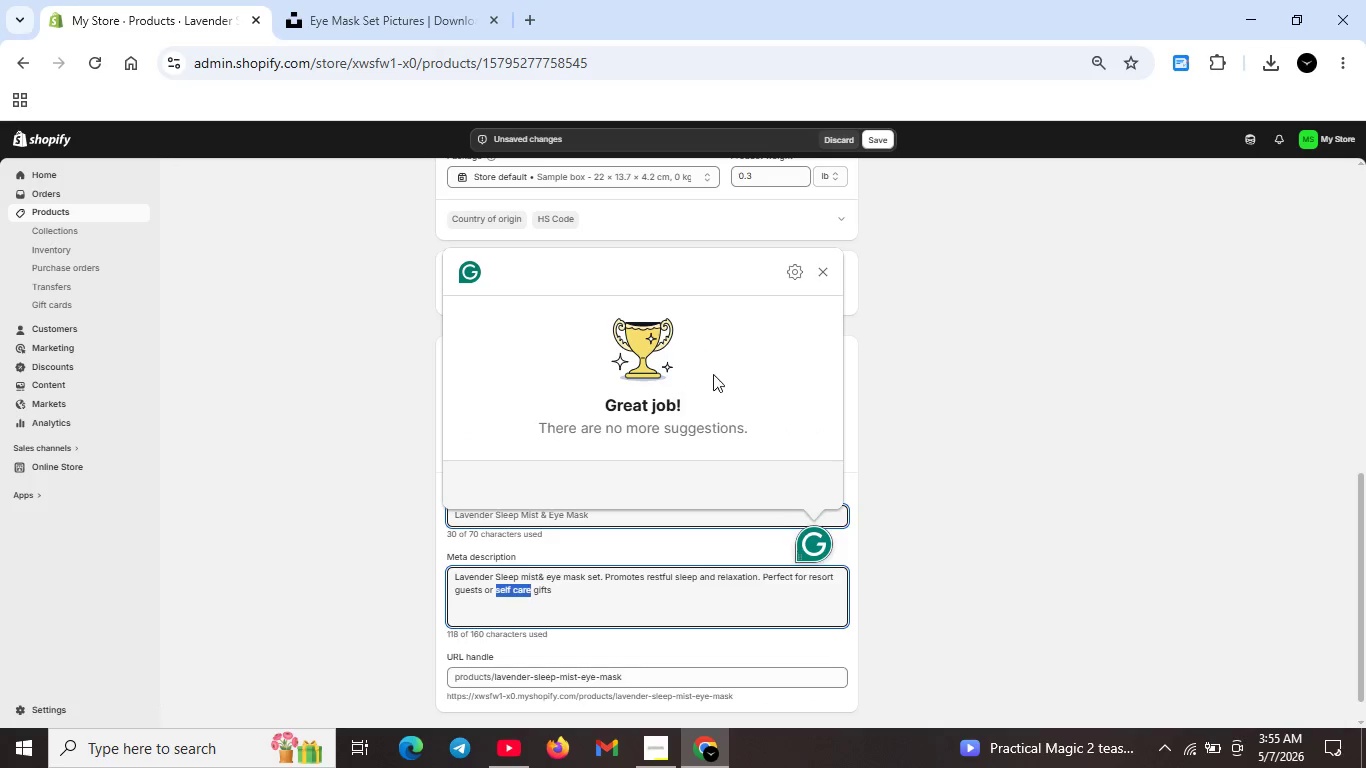 
key(Unknown)
 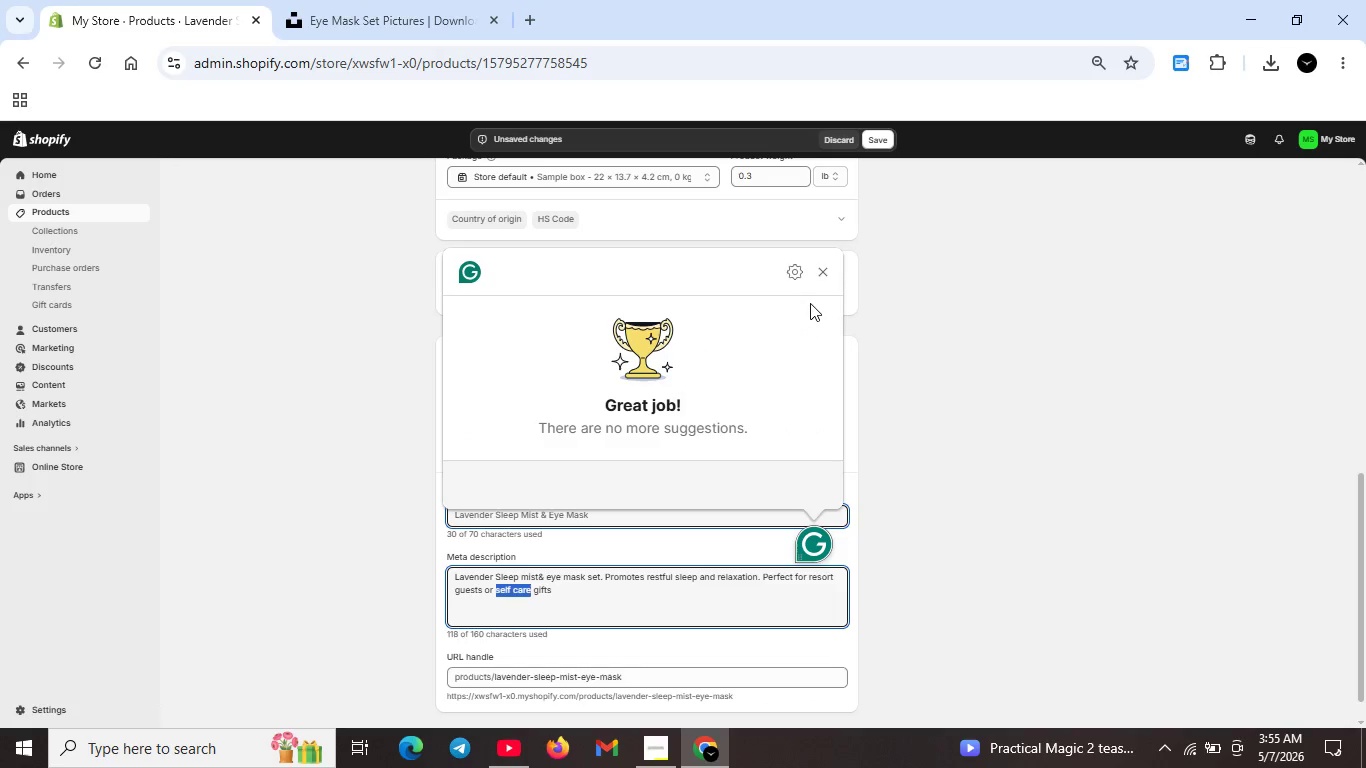 
key(Unknown)
 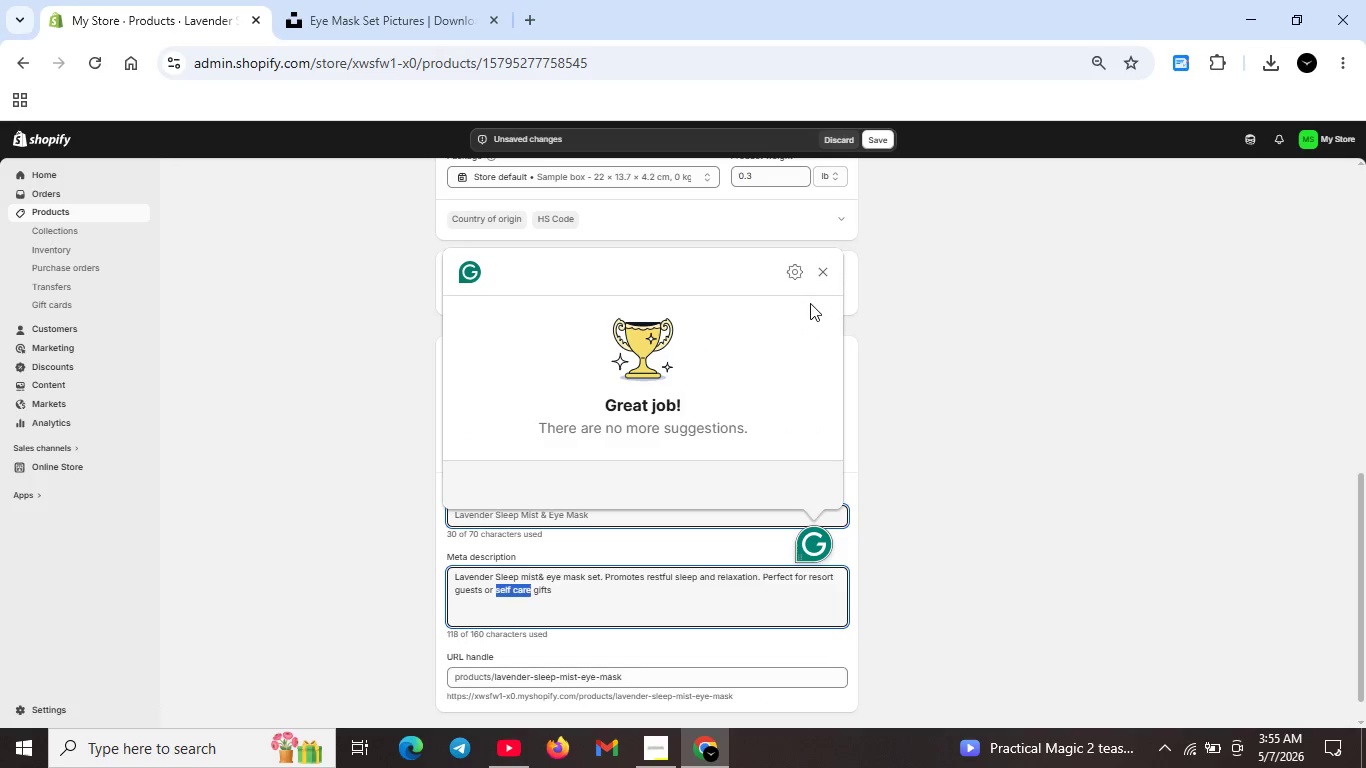 
key(Unknown)
 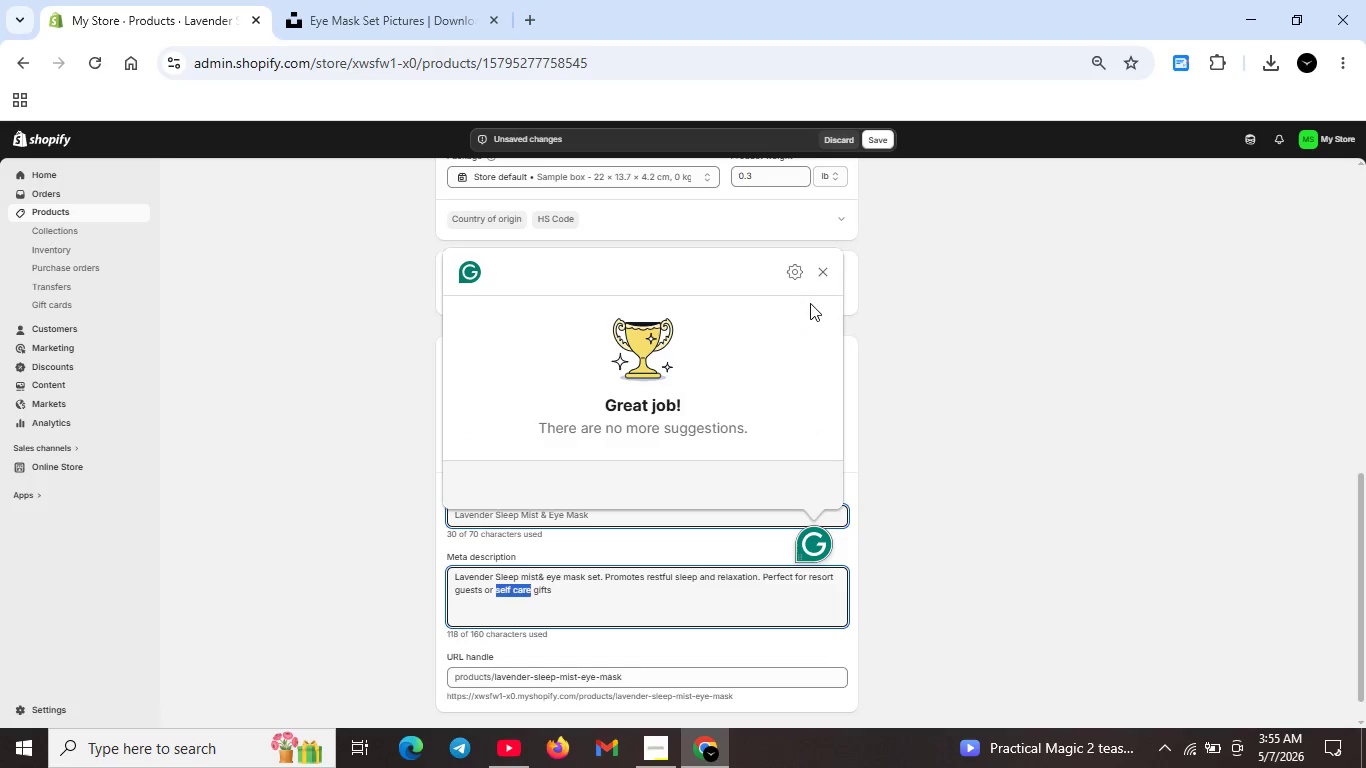 
key(Unknown)
 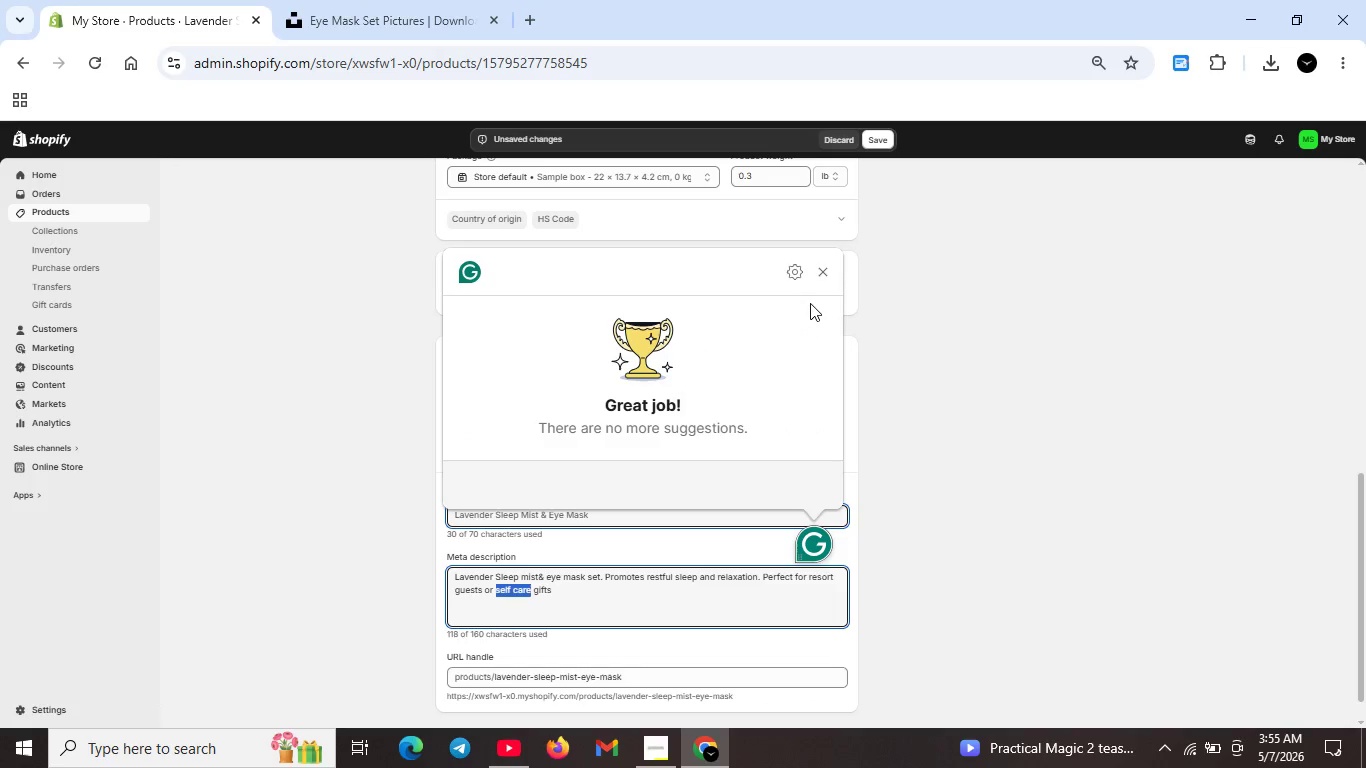 
key(Unknown)
 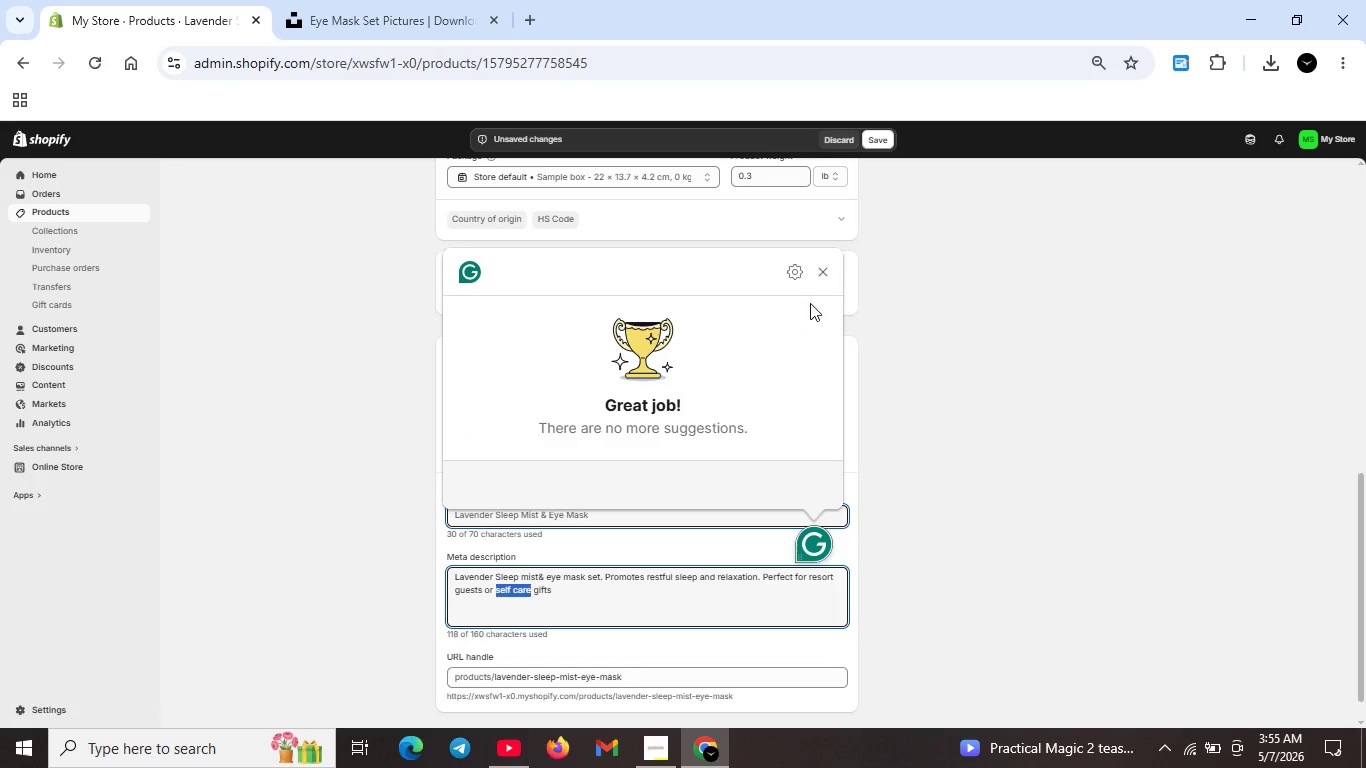 
left_click([819, 284])
 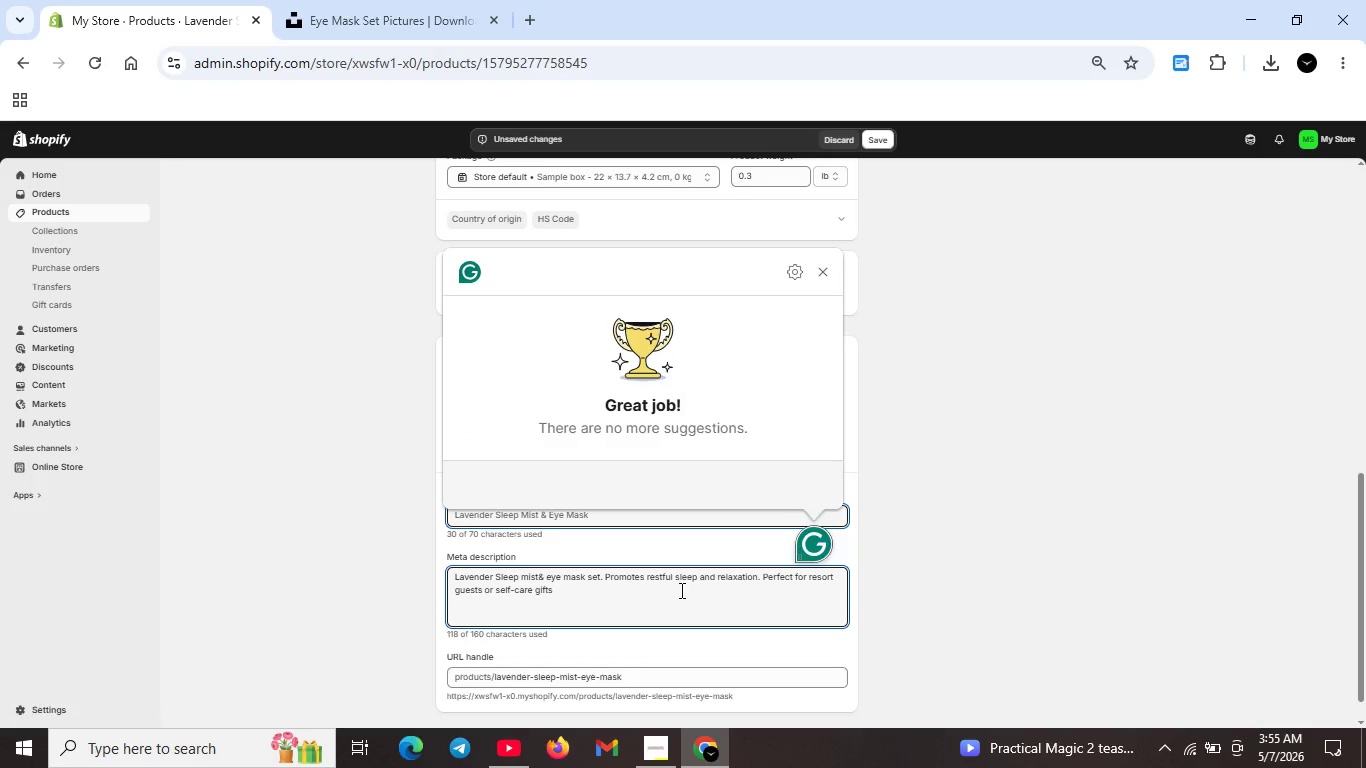 
left_click([708, 594])
 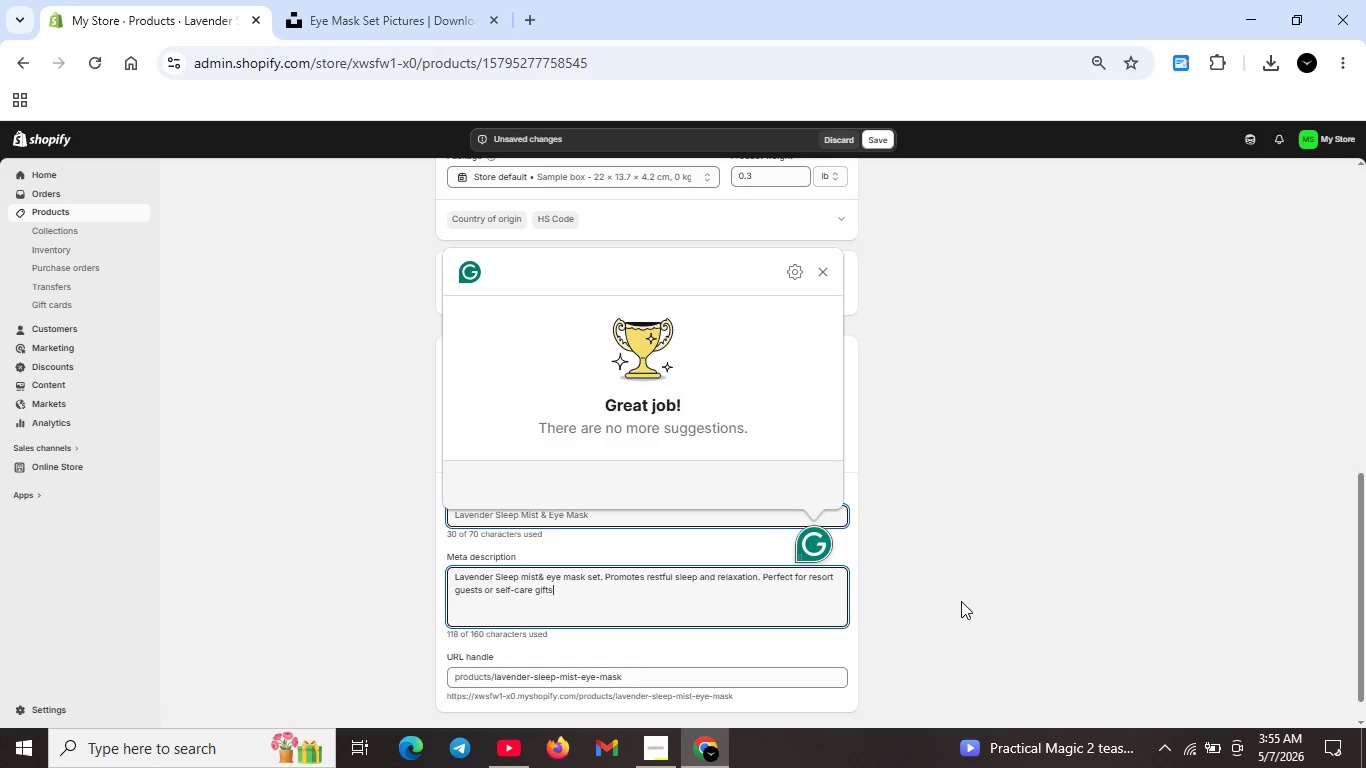 
left_click([962, 601])
 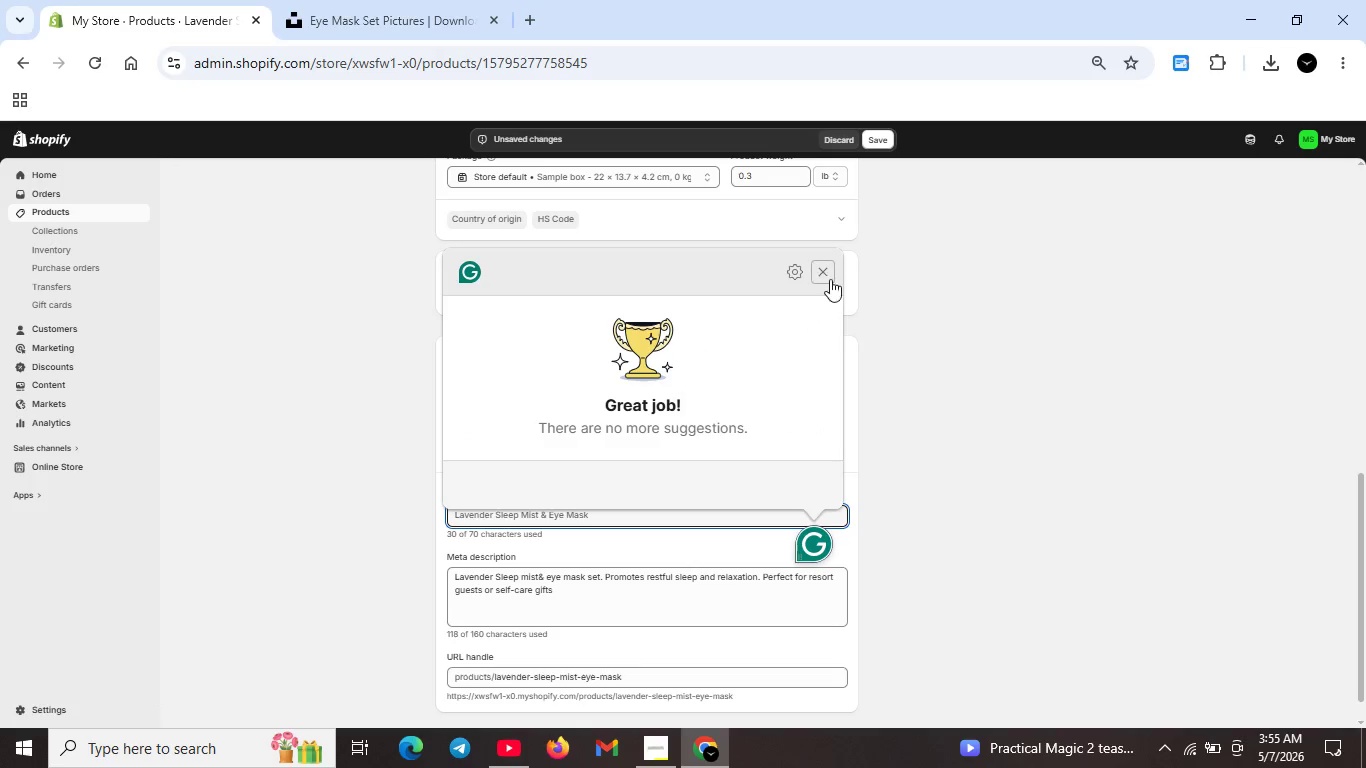 
left_click([827, 272])
 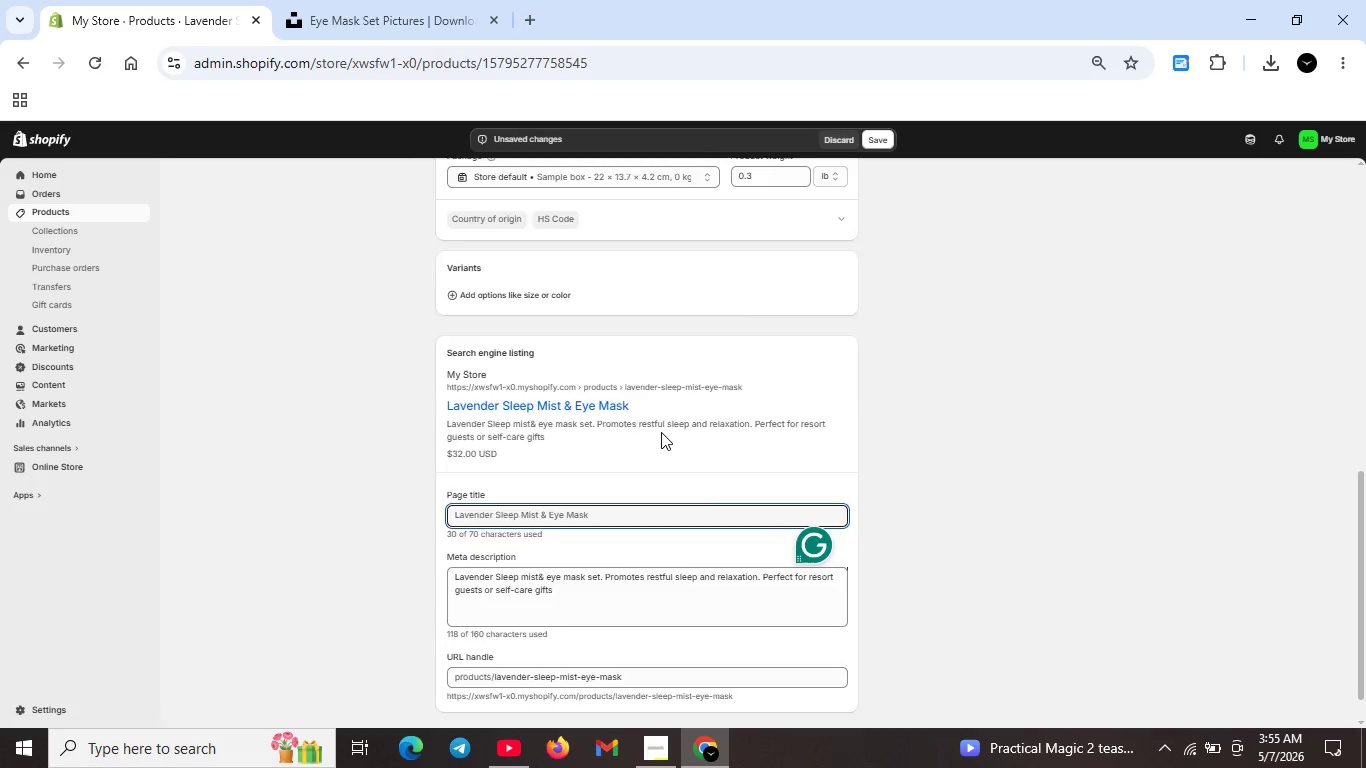 
scroll: coordinate [661, 432], scroll_direction: up, amount: 6.0
 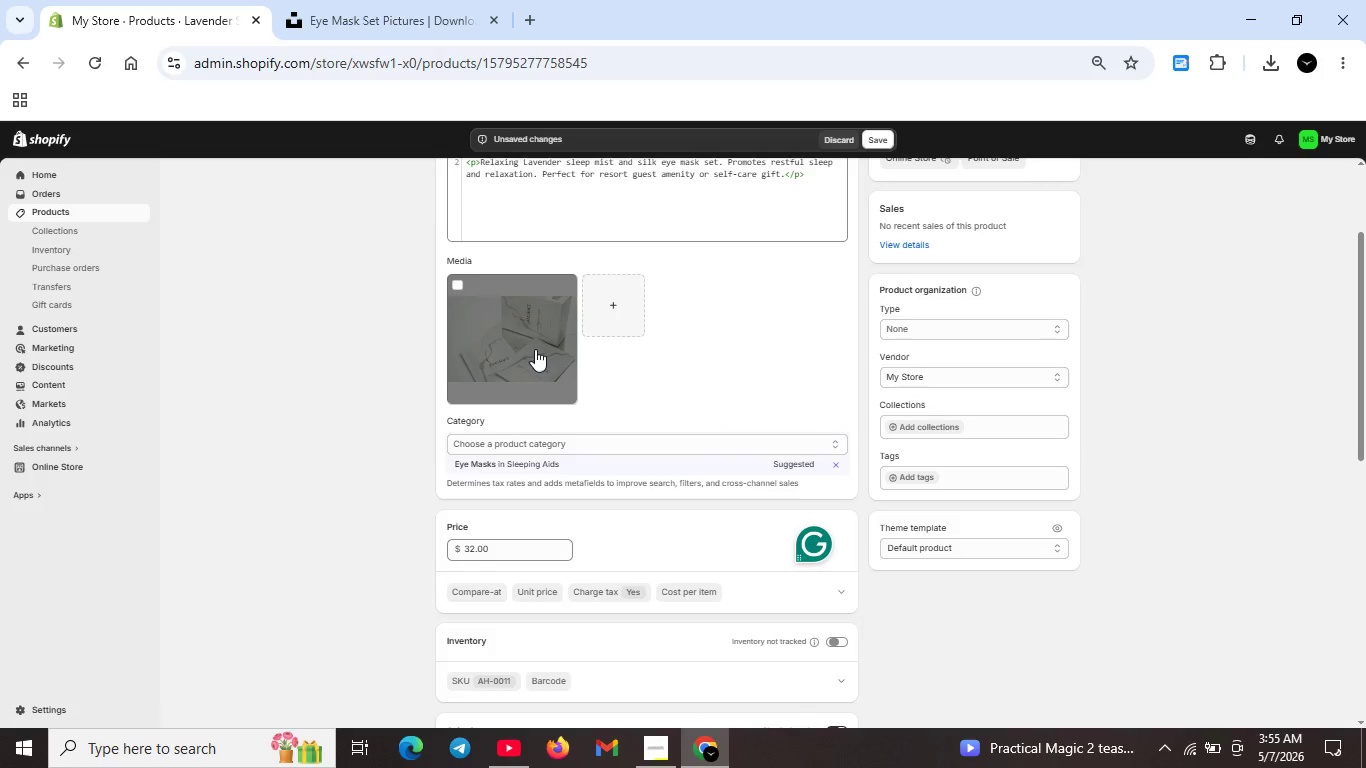 
double_click([535, 349])
 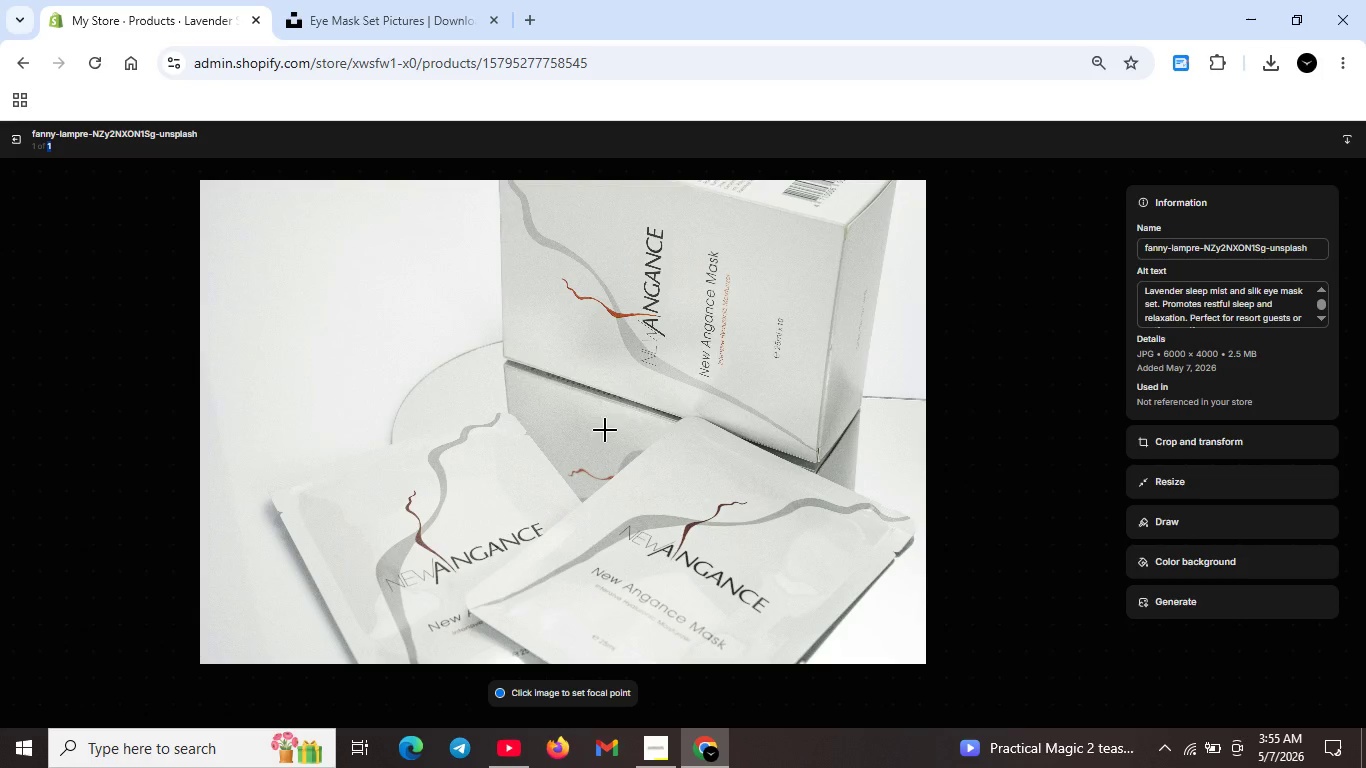 
wait(7.89)
 